 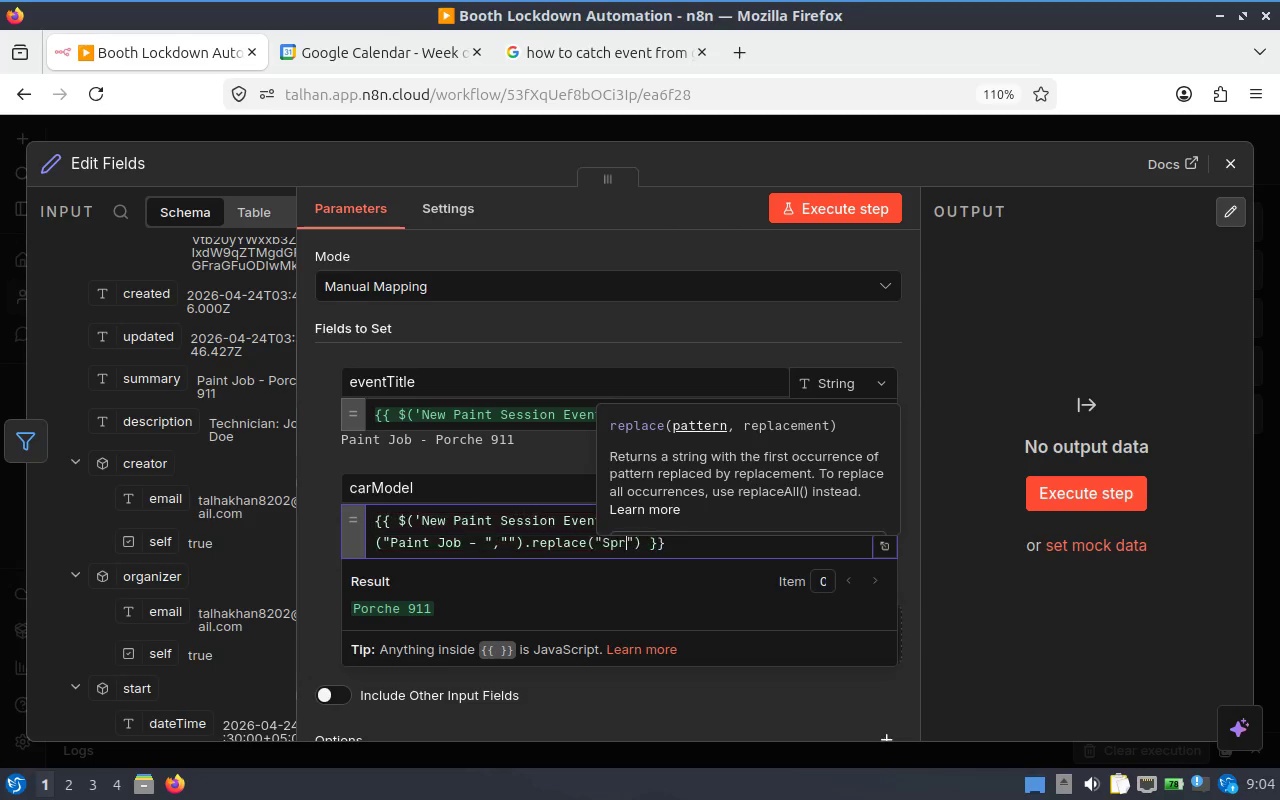 
hold_key(key=I, duration=0.35)
 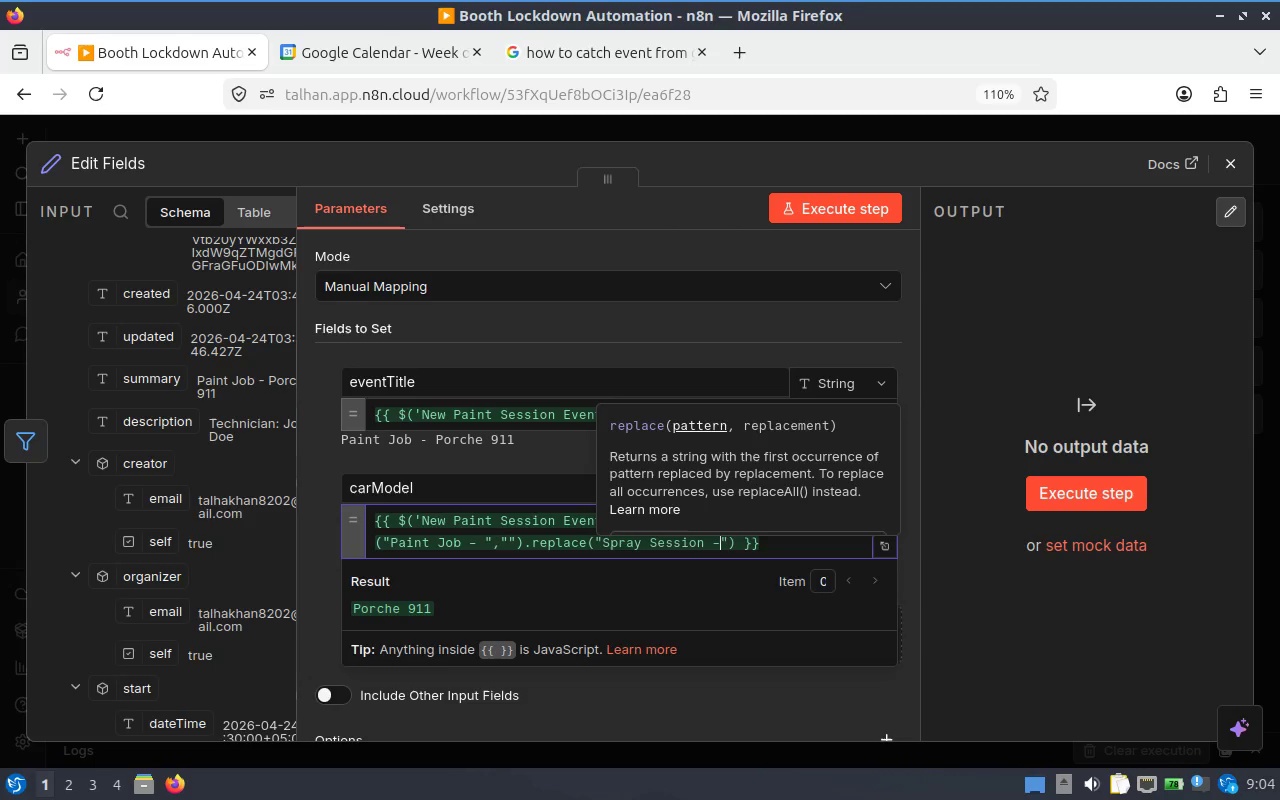 
key(ArrowRight)
 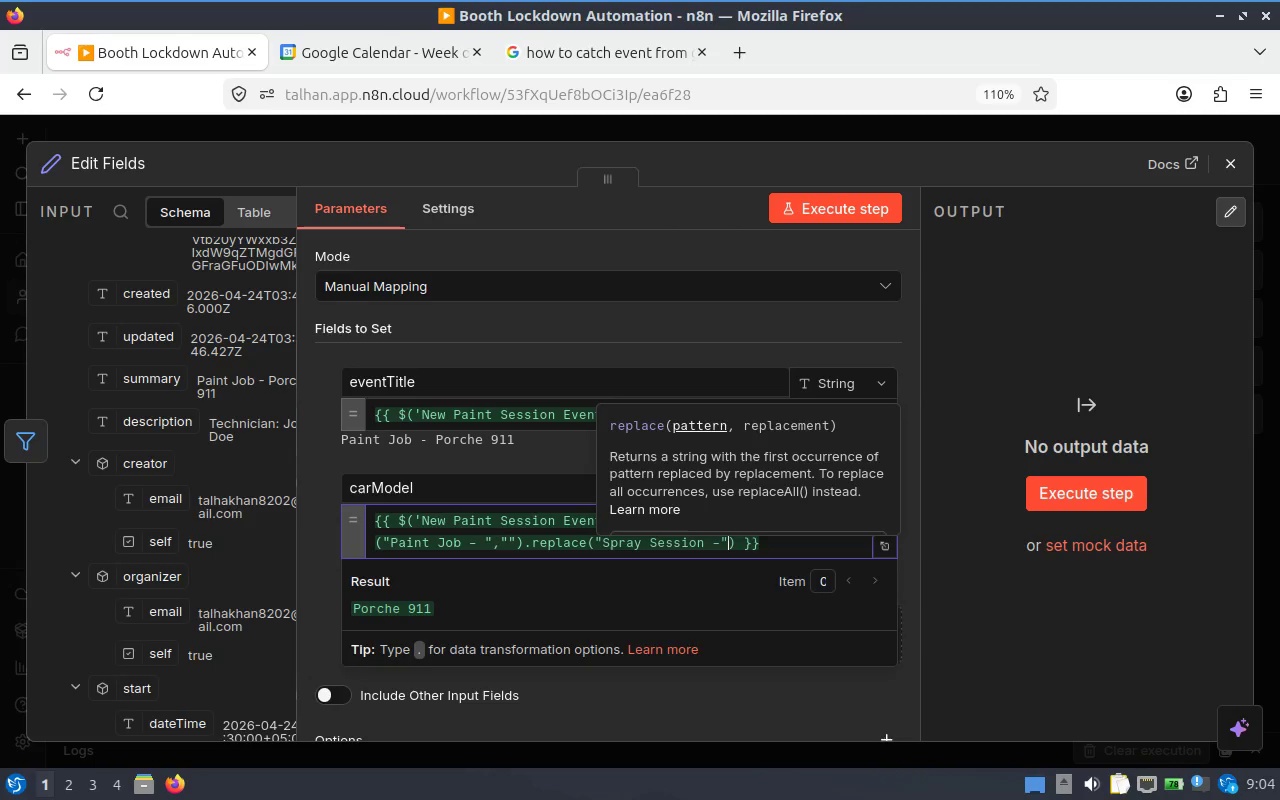 
key(Comma)
 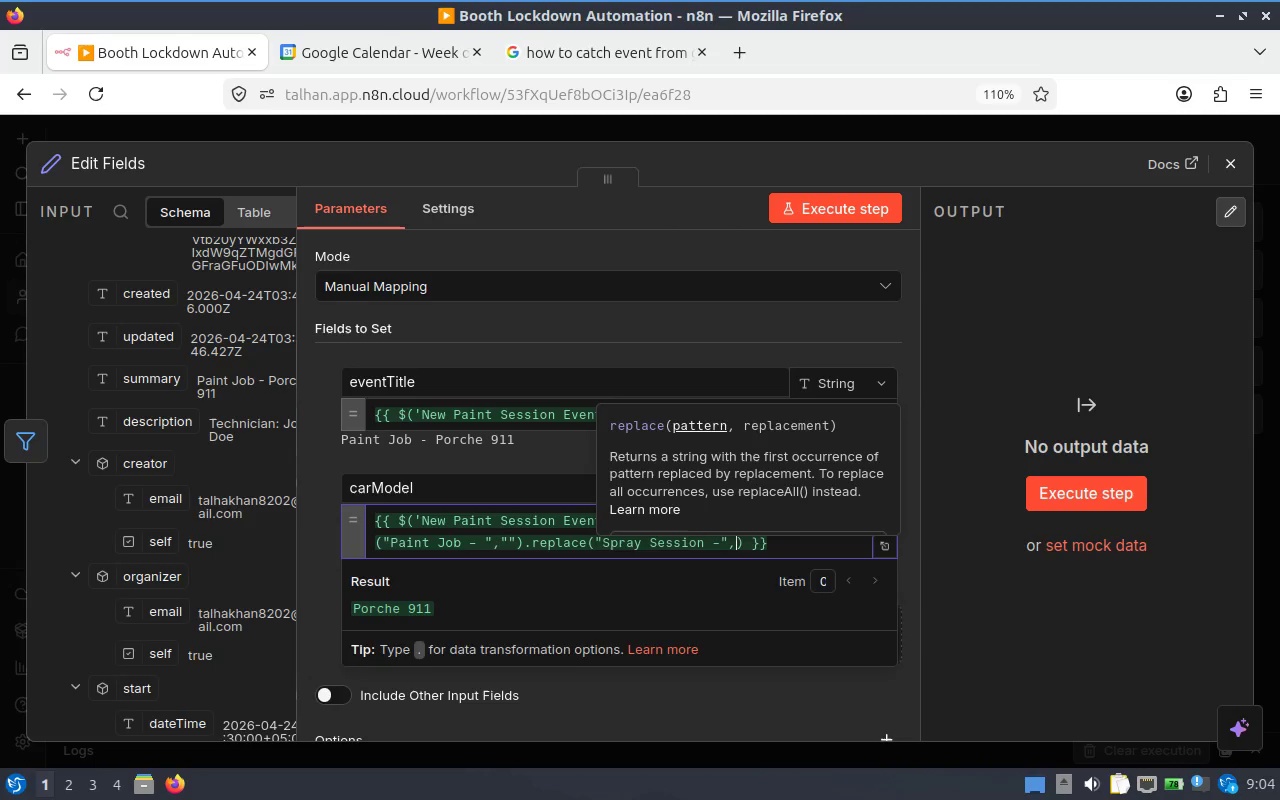 
key(Shift+Quote)
 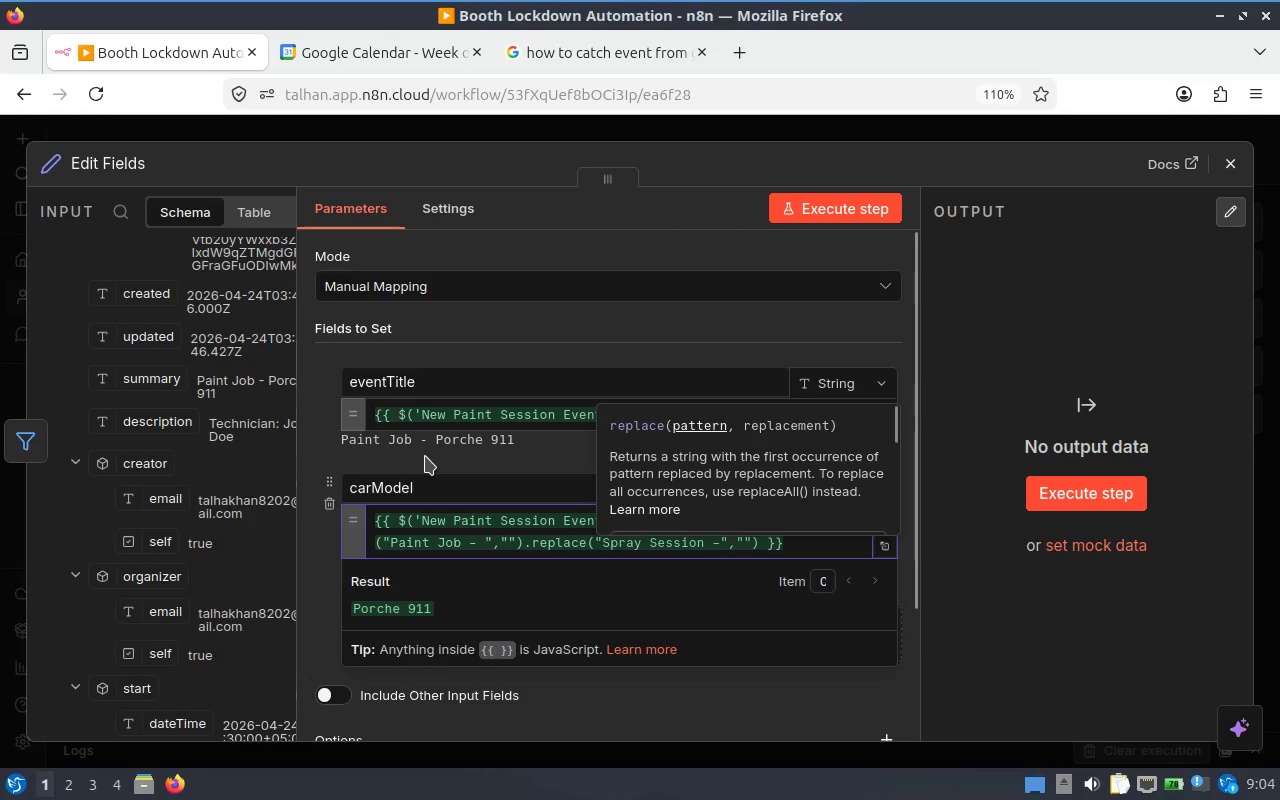 
left_click([314, 450])
 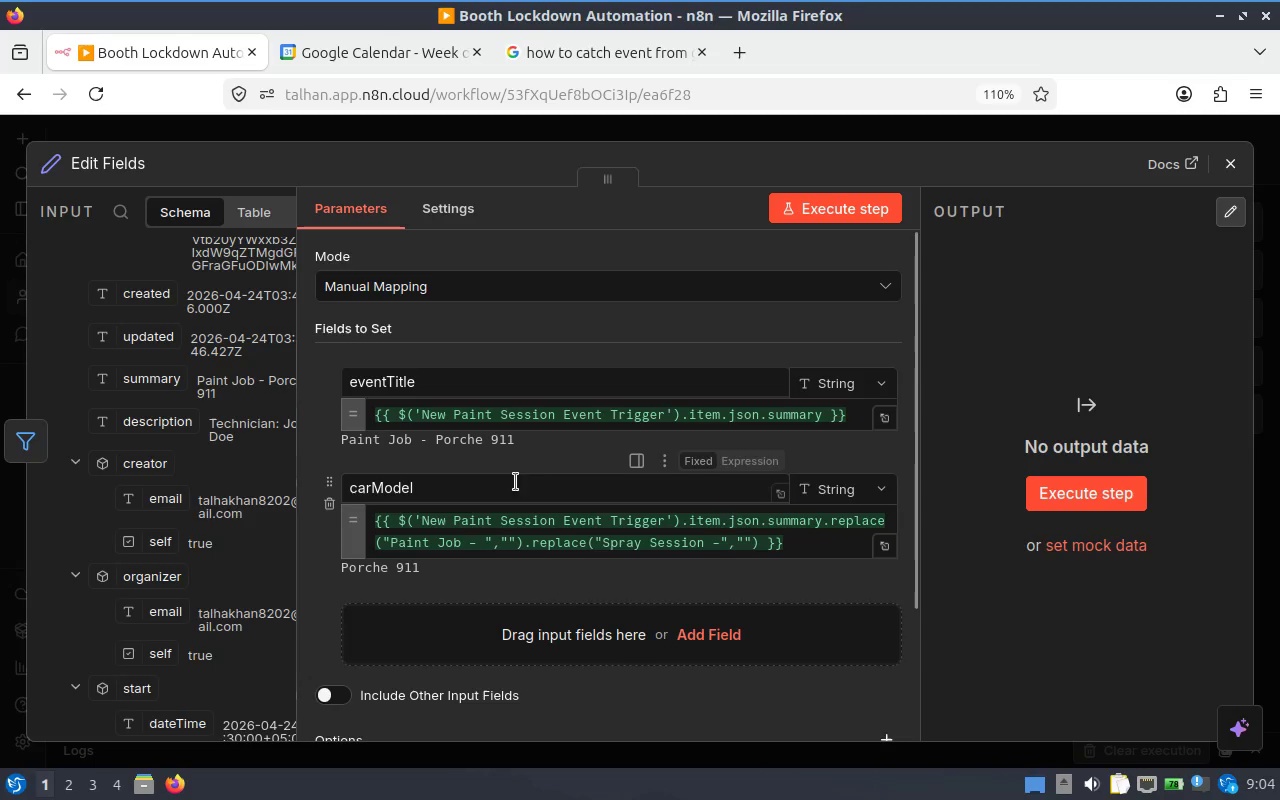 
scroll: coordinate [616, 499], scroll_direction: down, amount: 2.0
 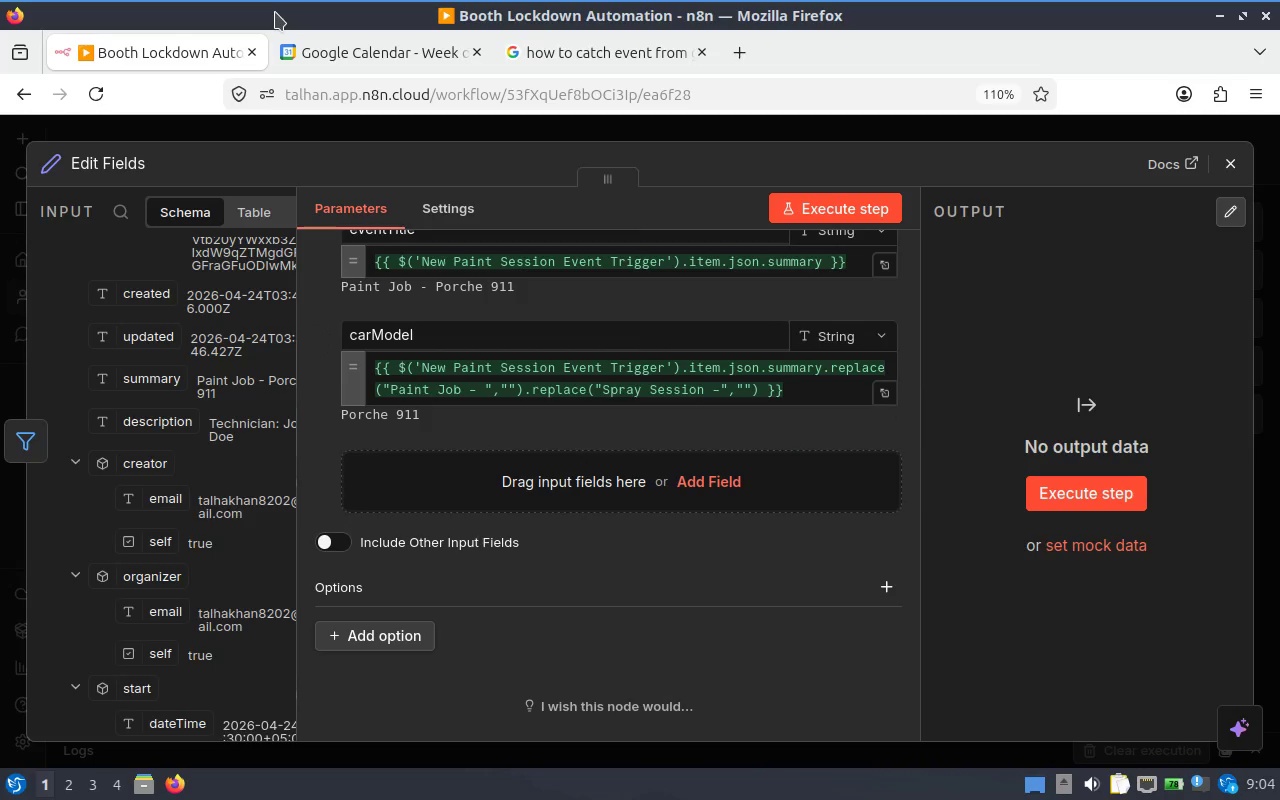 
left_click([691, 476])
 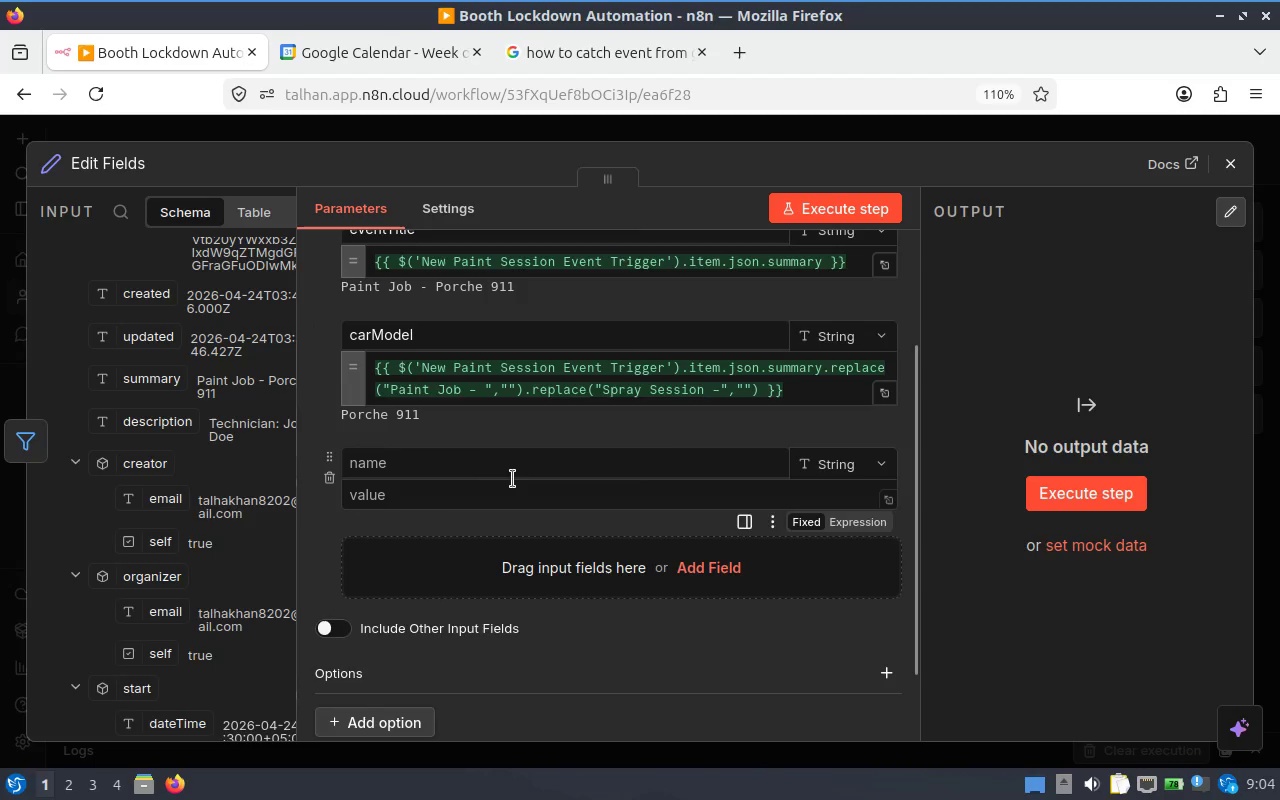 
left_click([495, 472])
 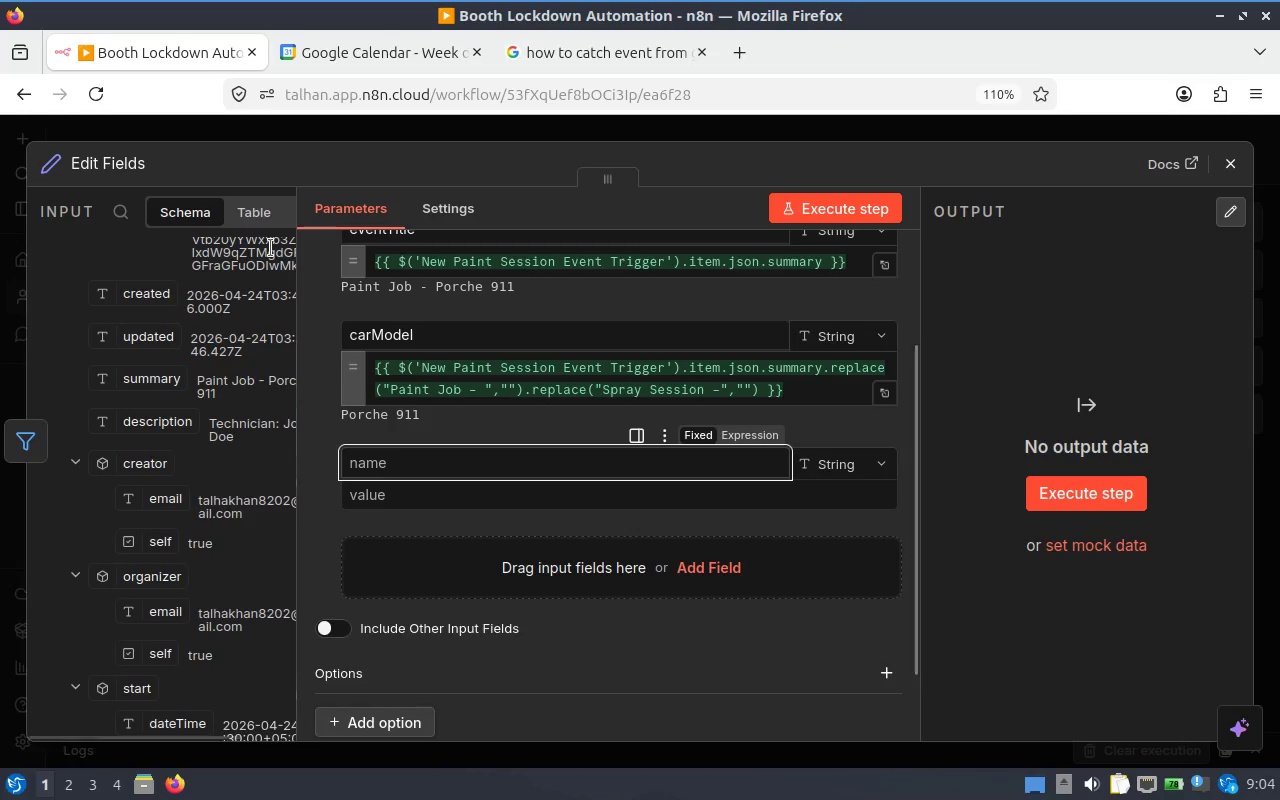 
type(technician)
 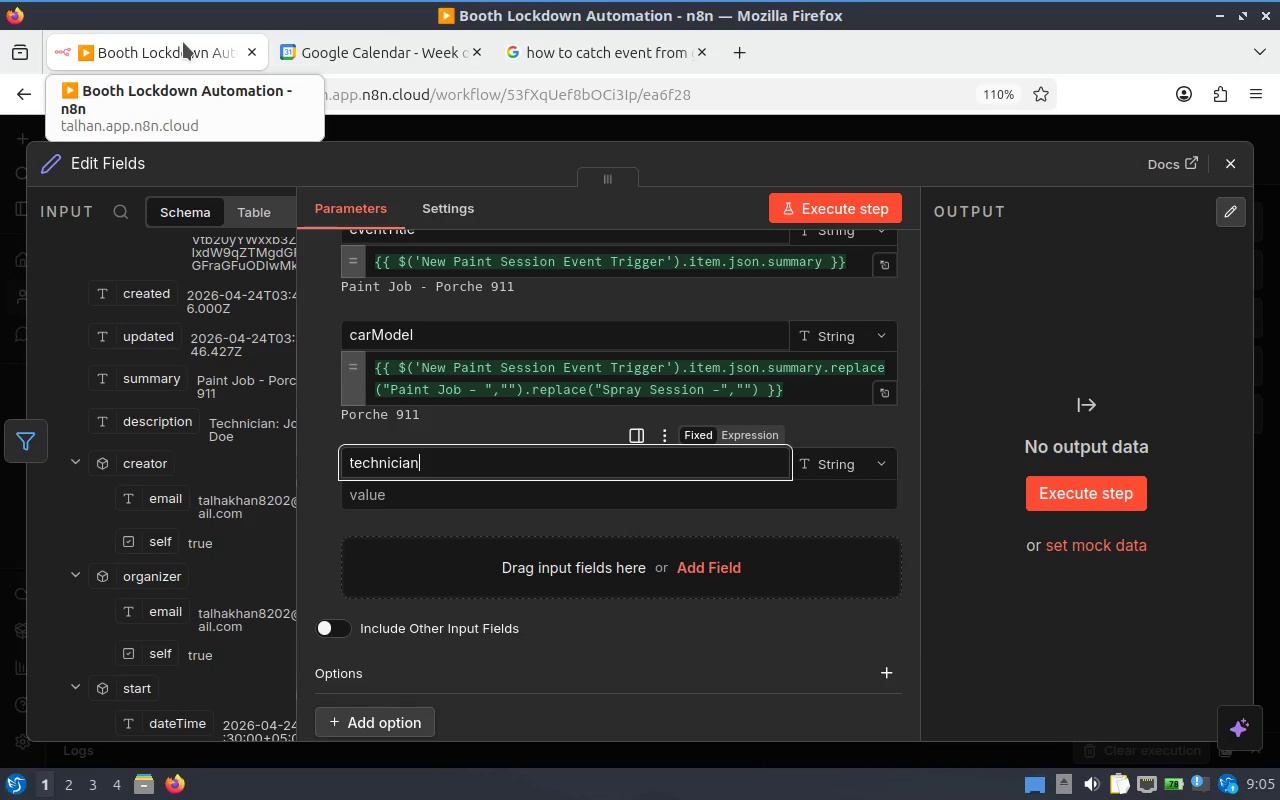 
key(Tab)
 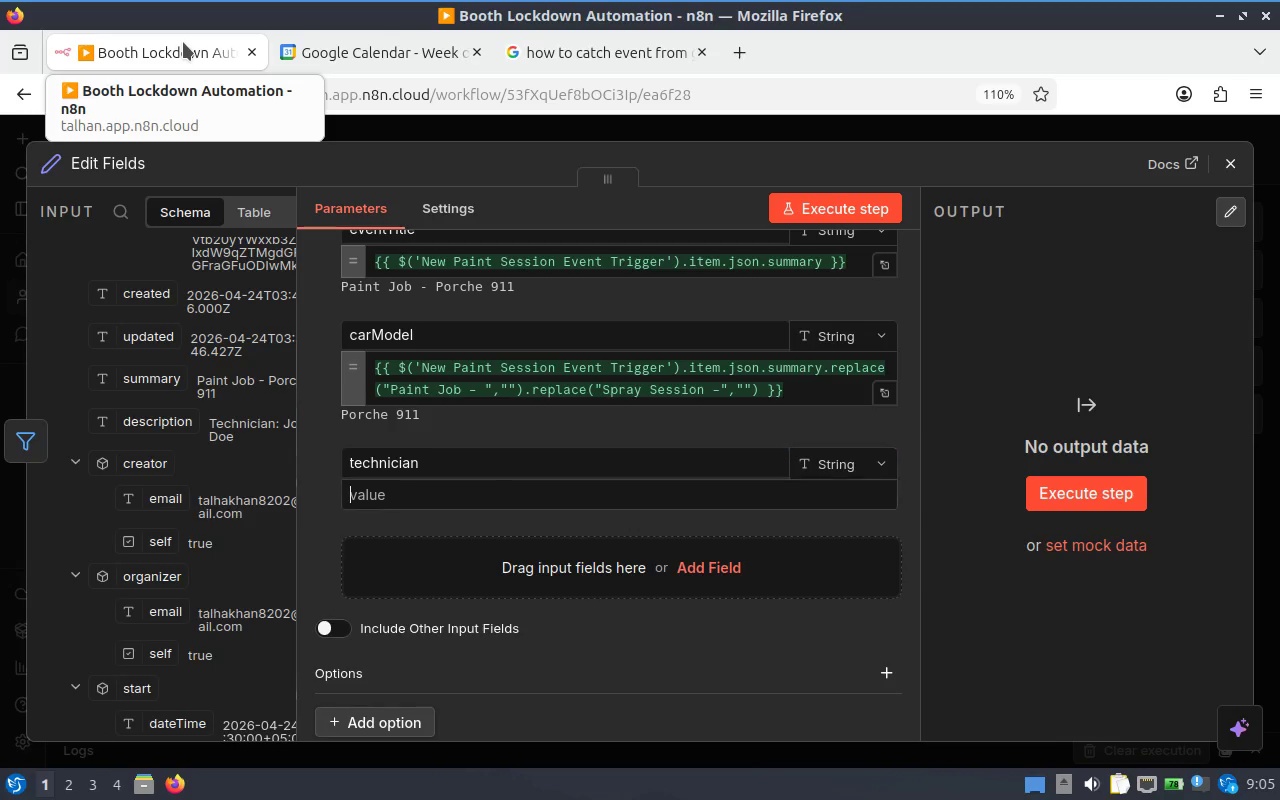 
key(Tab)
 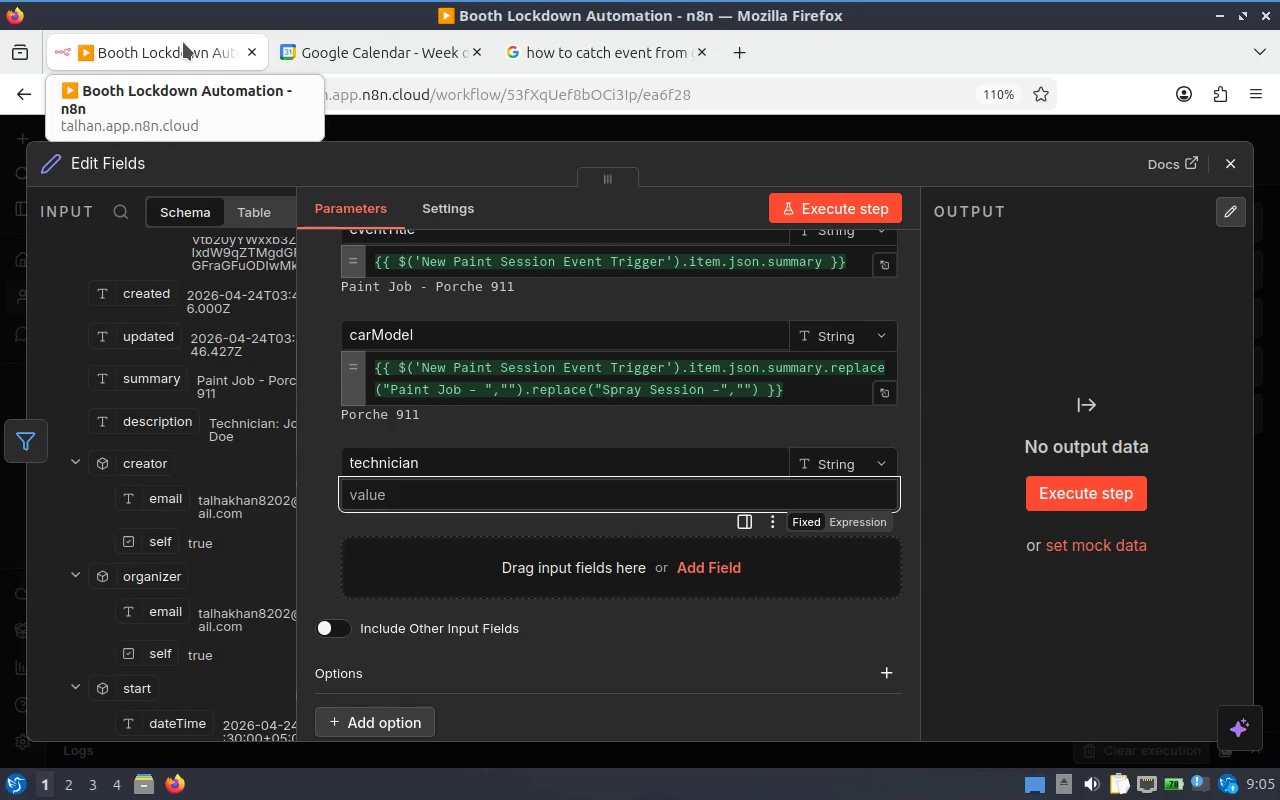 
wait(12.27)
 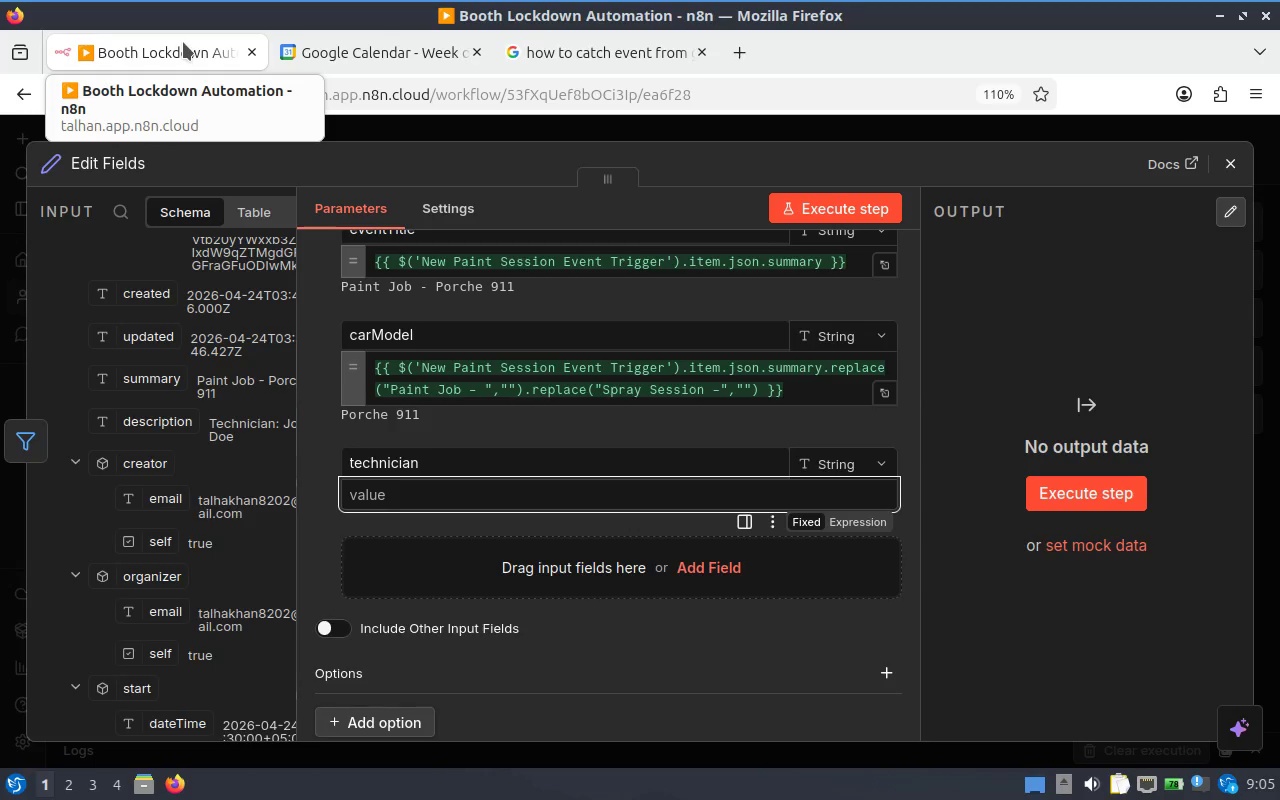 
left_click_drag(start_coordinate=[166, 428], to_coordinate=[486, 502])
 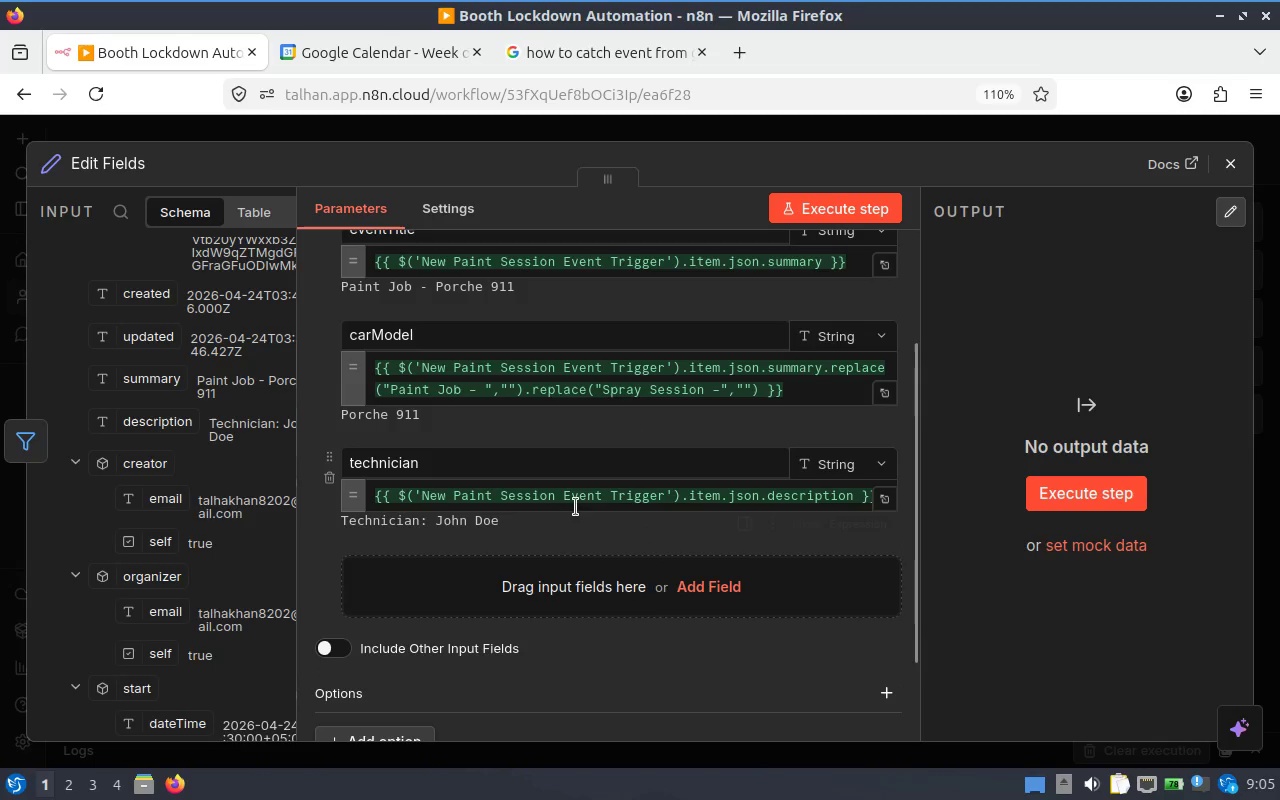 
left_click([861, 501])
 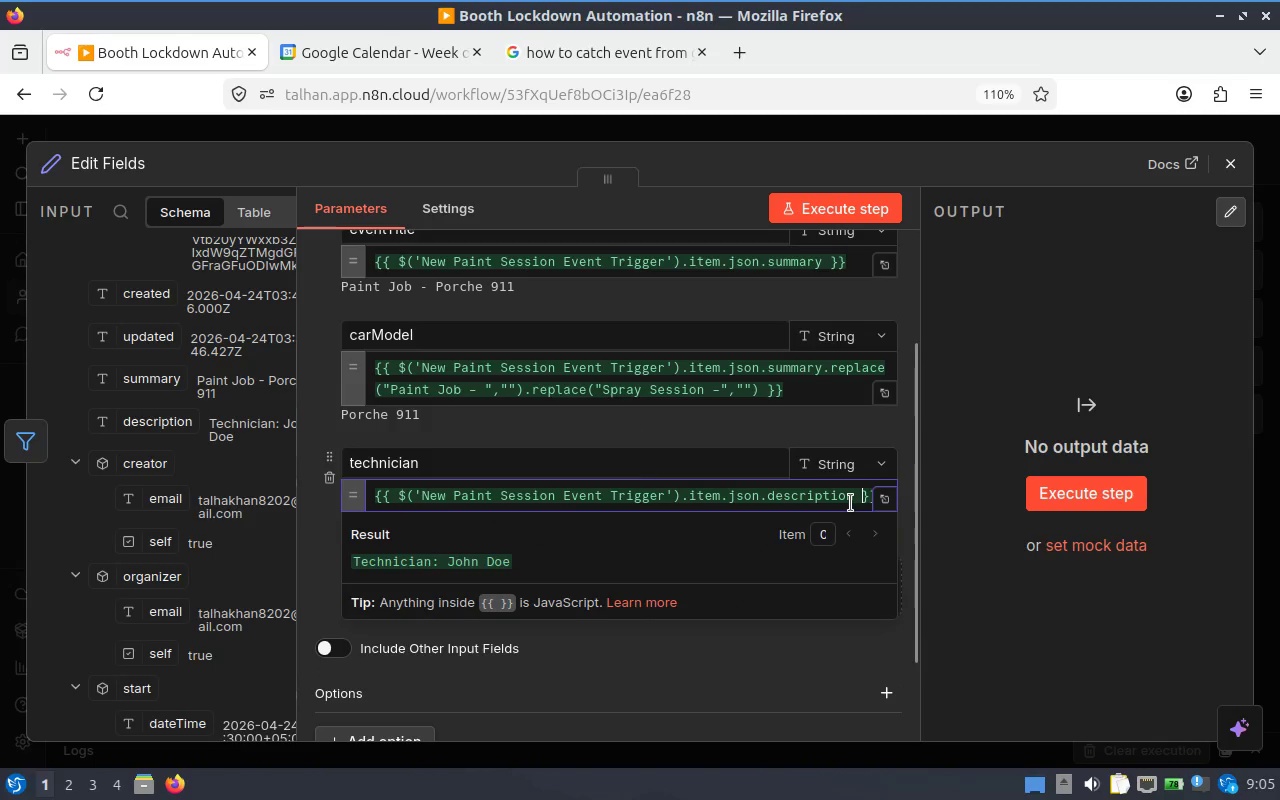 
left_click([850, 503])
 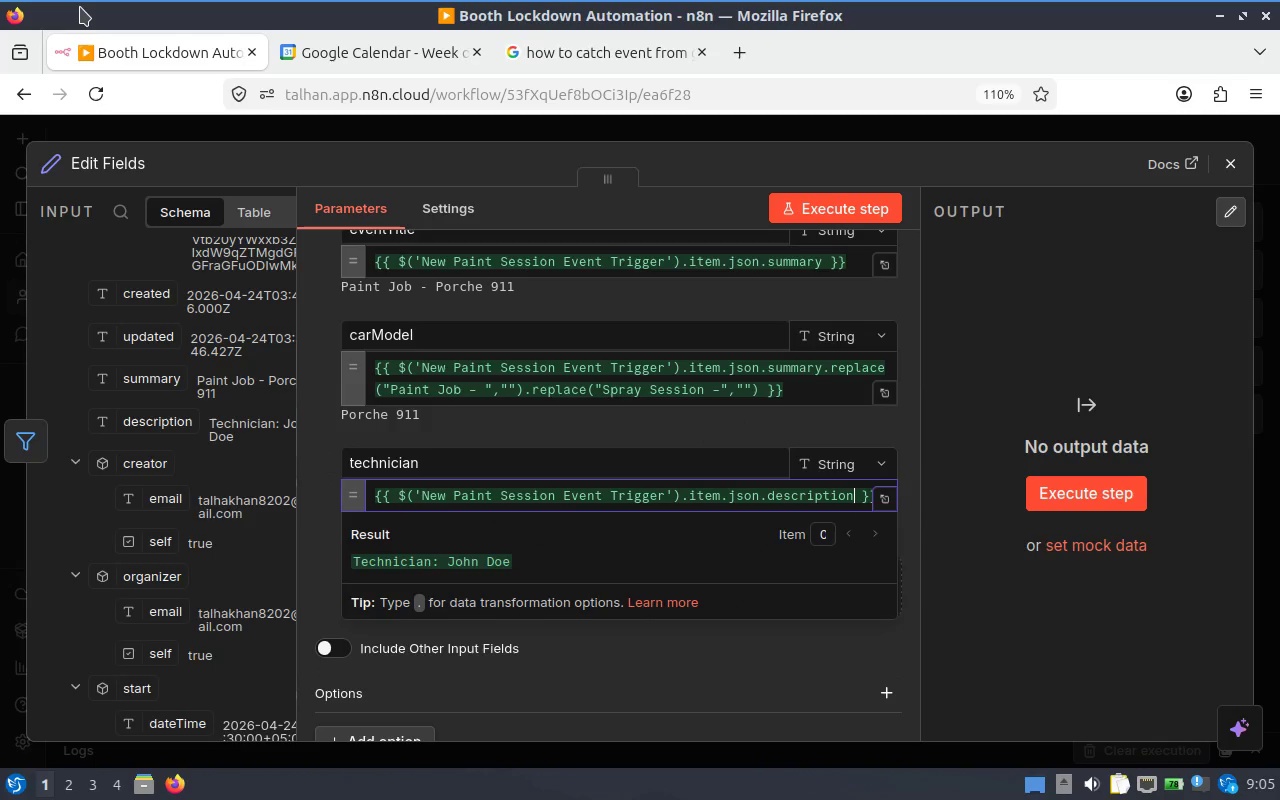 
wait(8.93)
 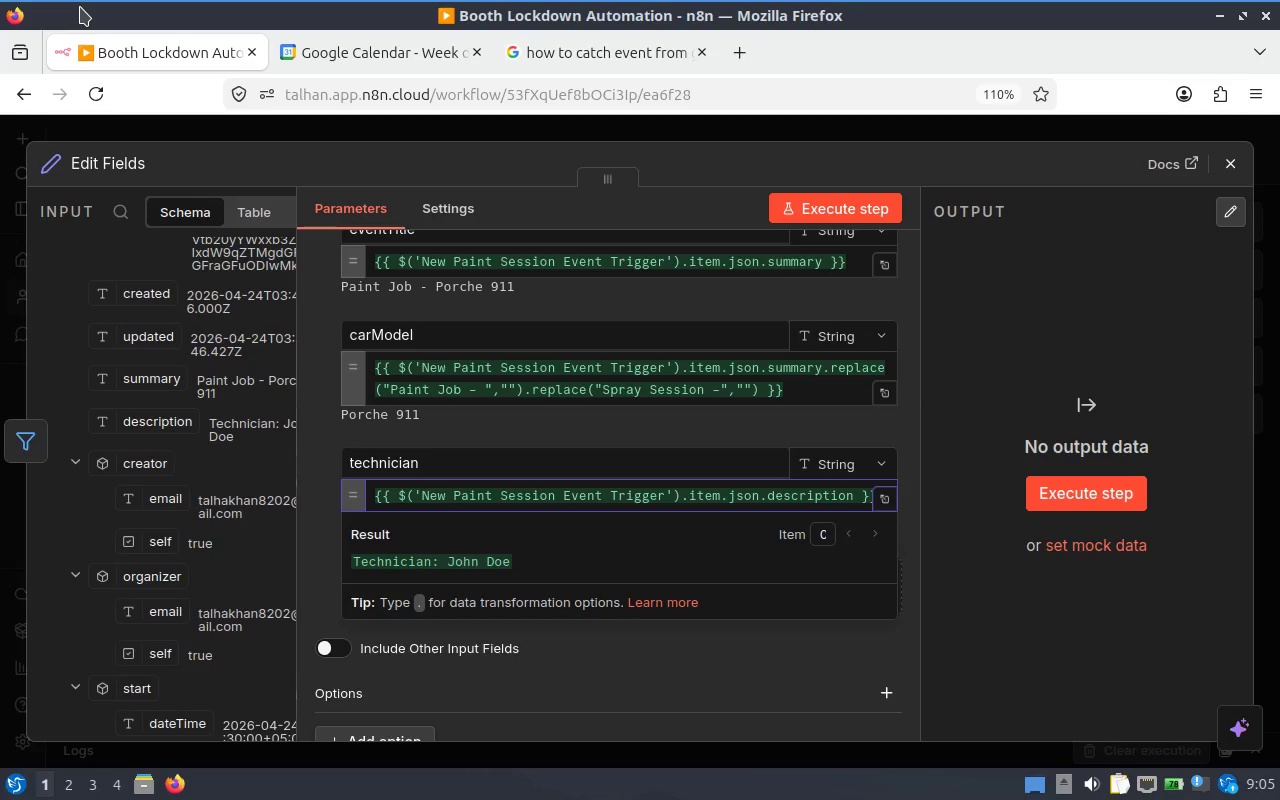 
type(?.mat)
 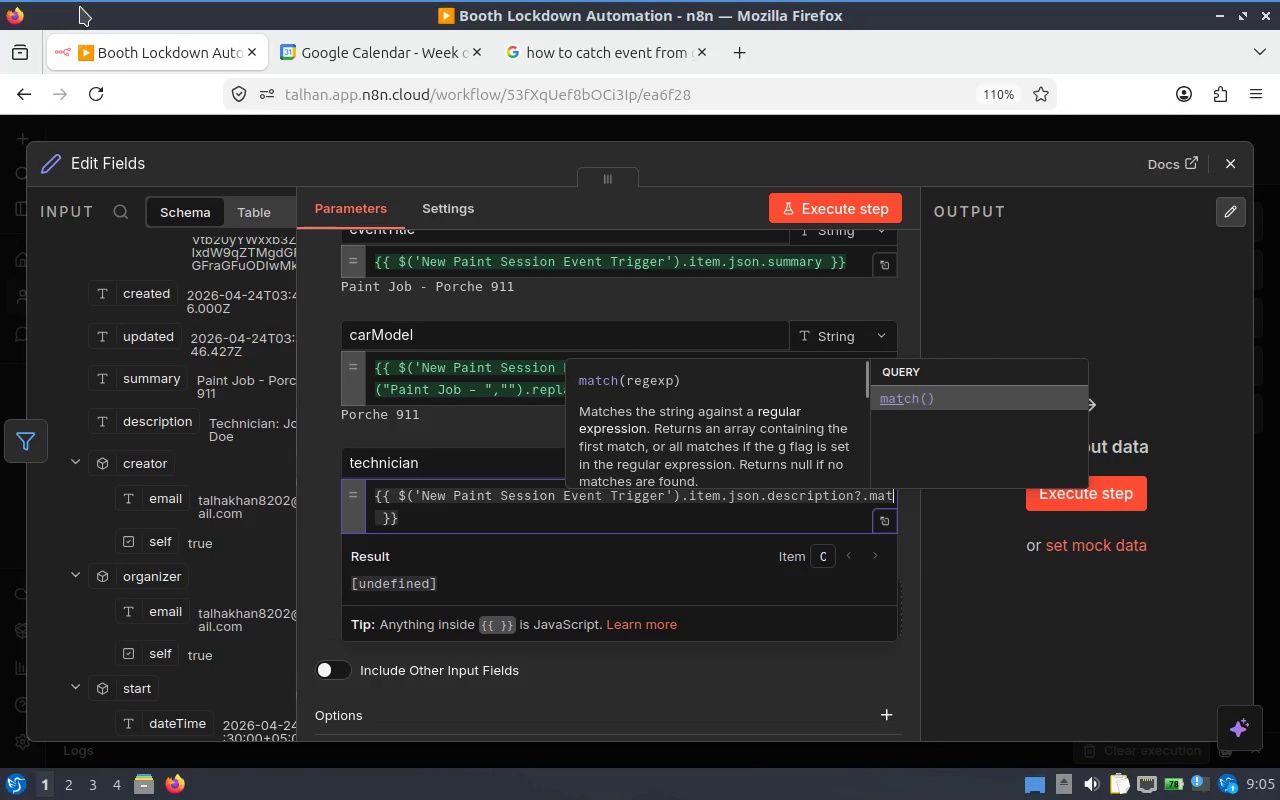 
key(Enter)
 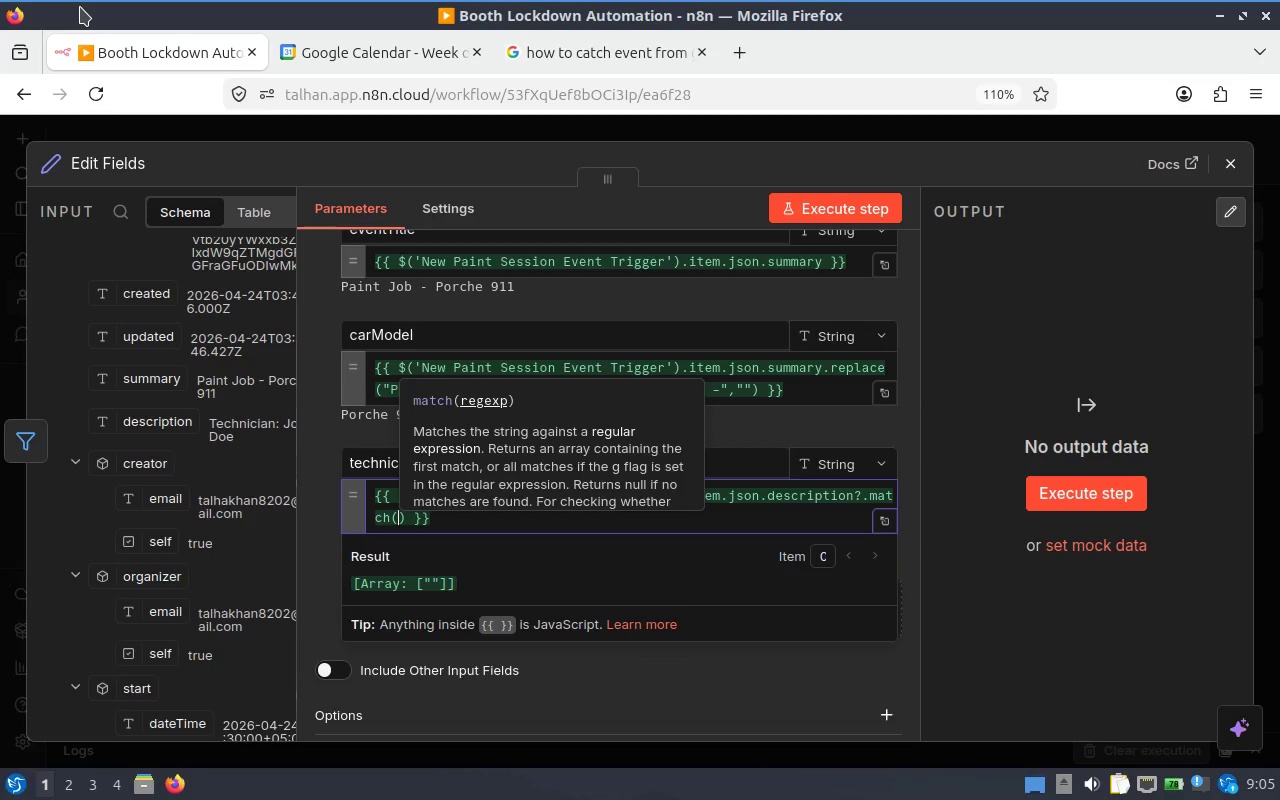 
wait(20.98)
 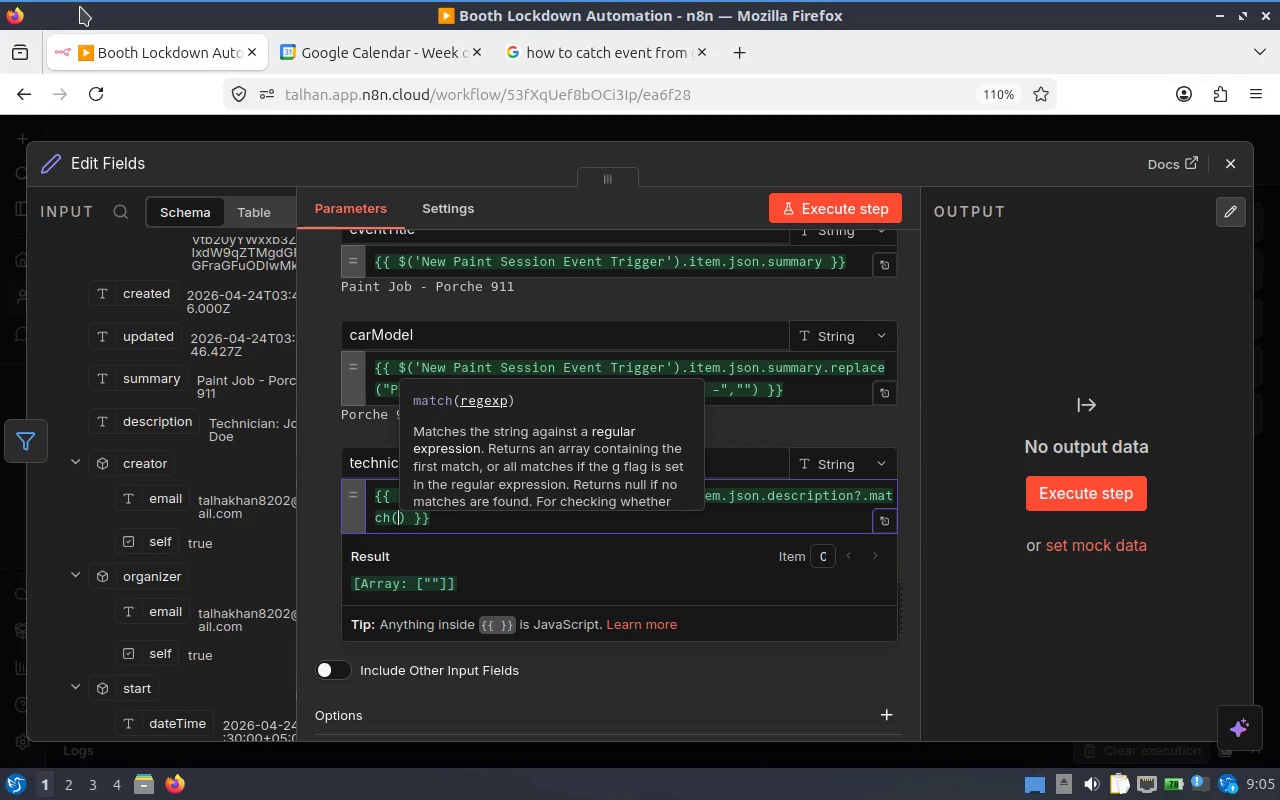 
key(ArrowRight)
 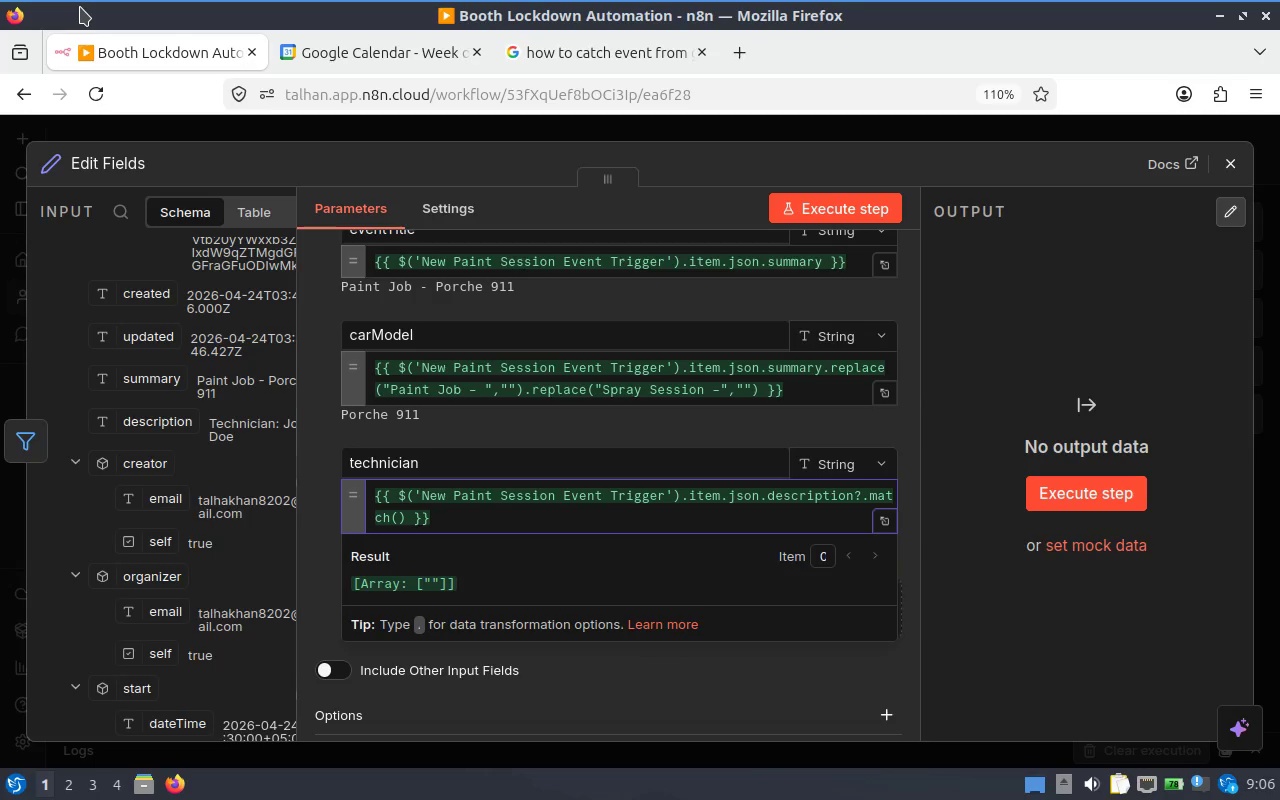 
key(BracketLeft)
 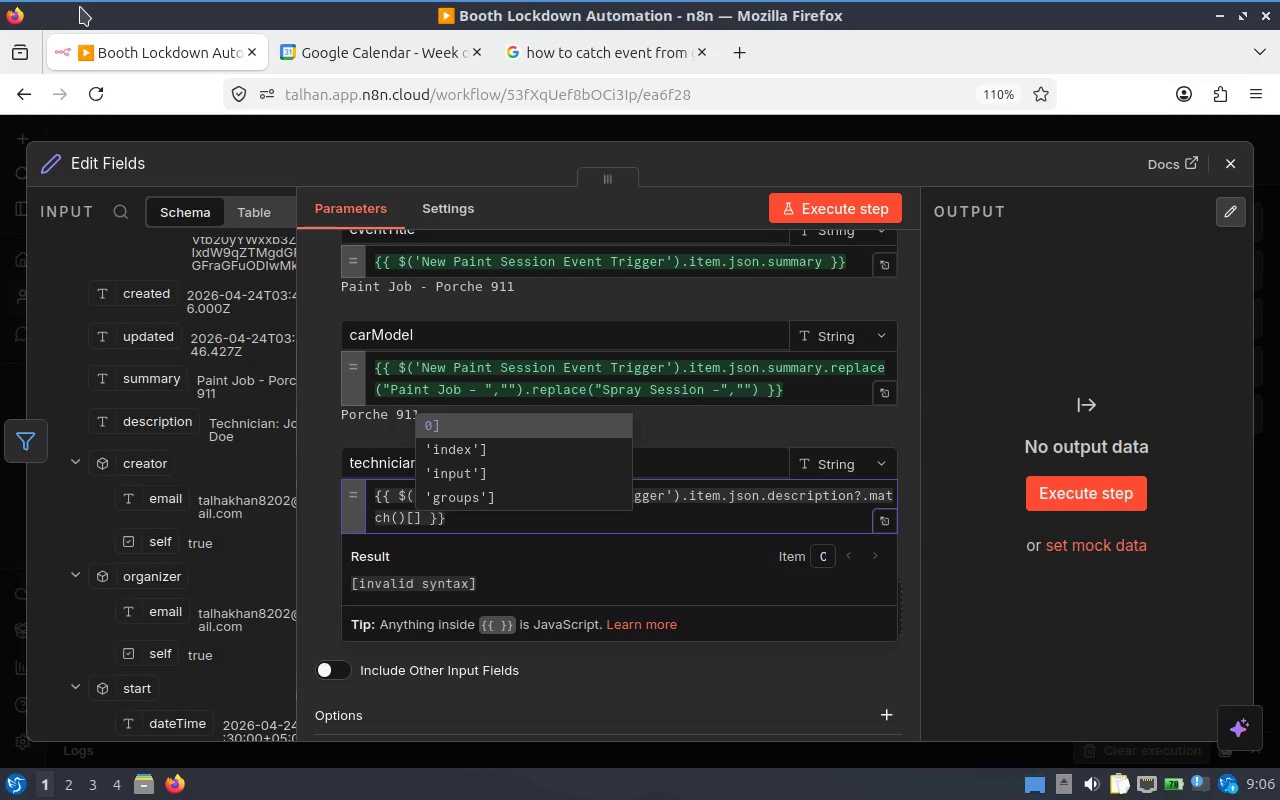 
key(Enter)
 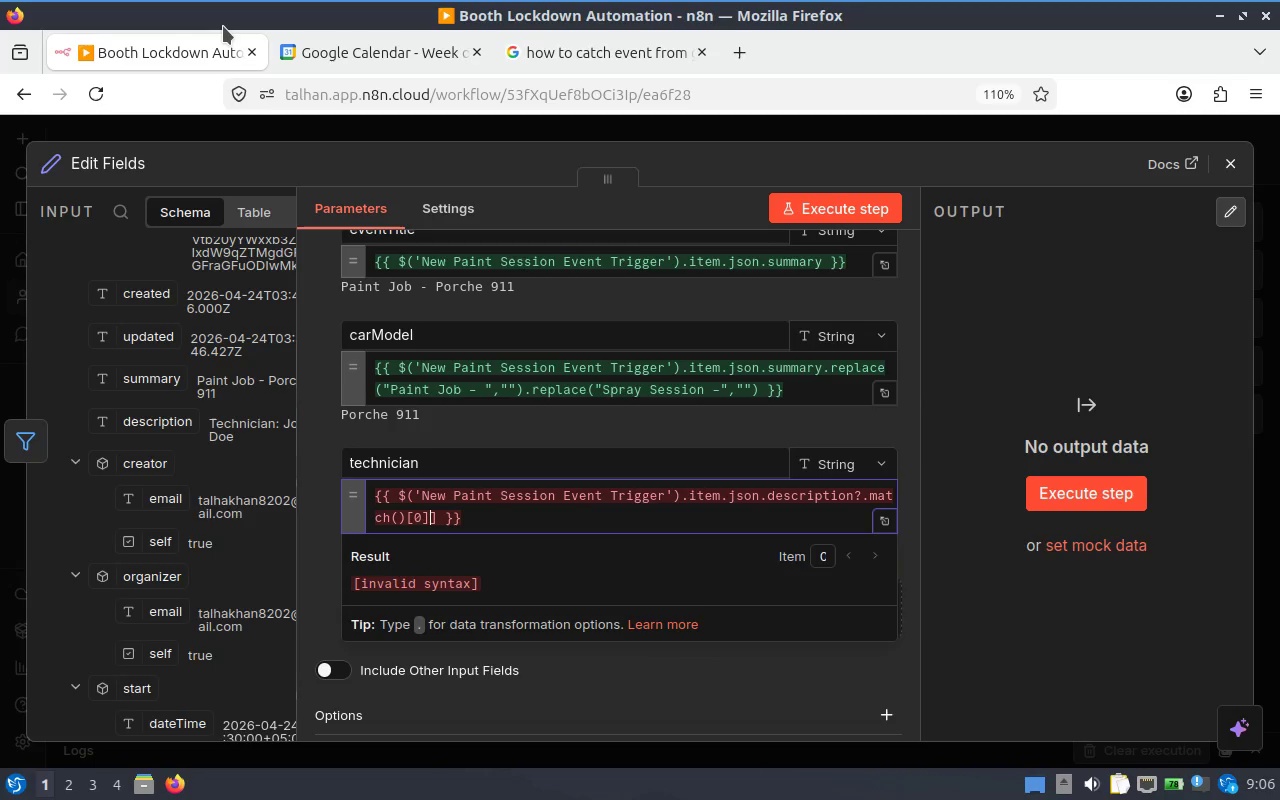 
key(ArrowLeft)
 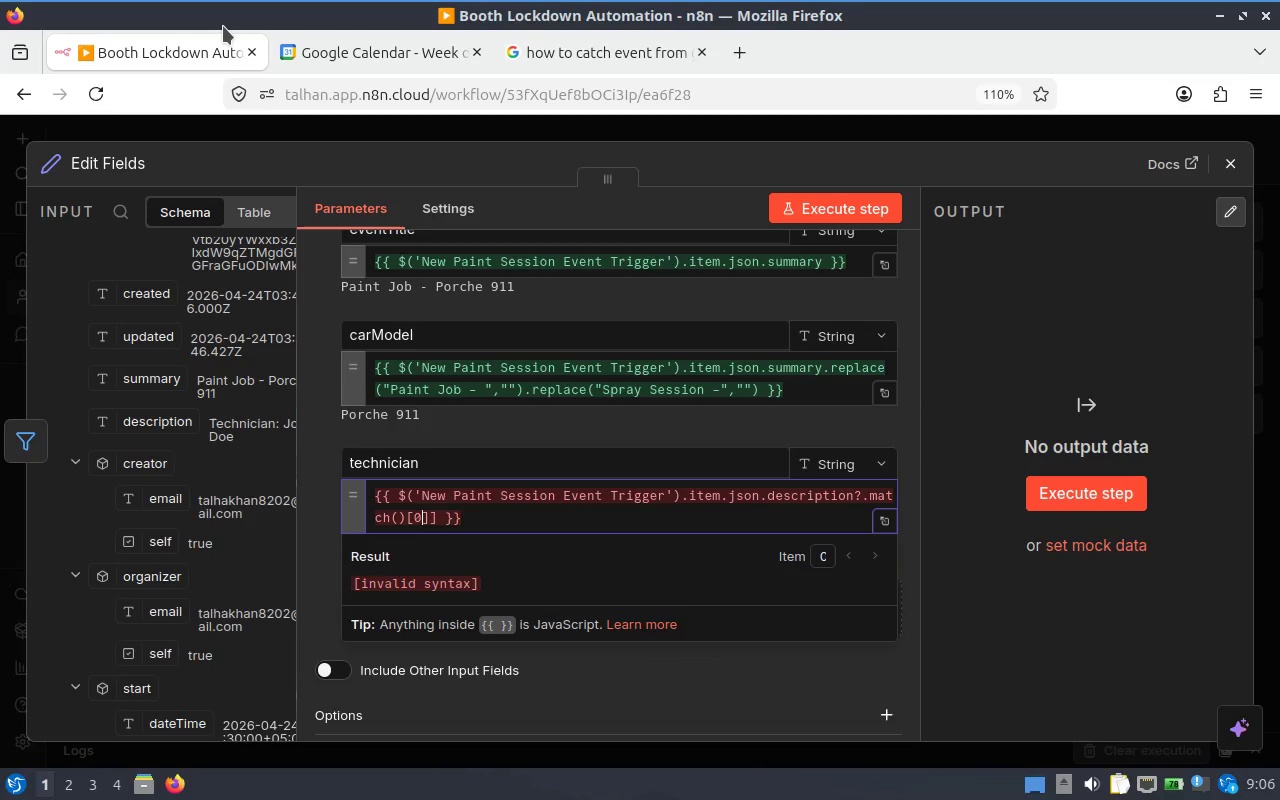 
key(Backspace)
 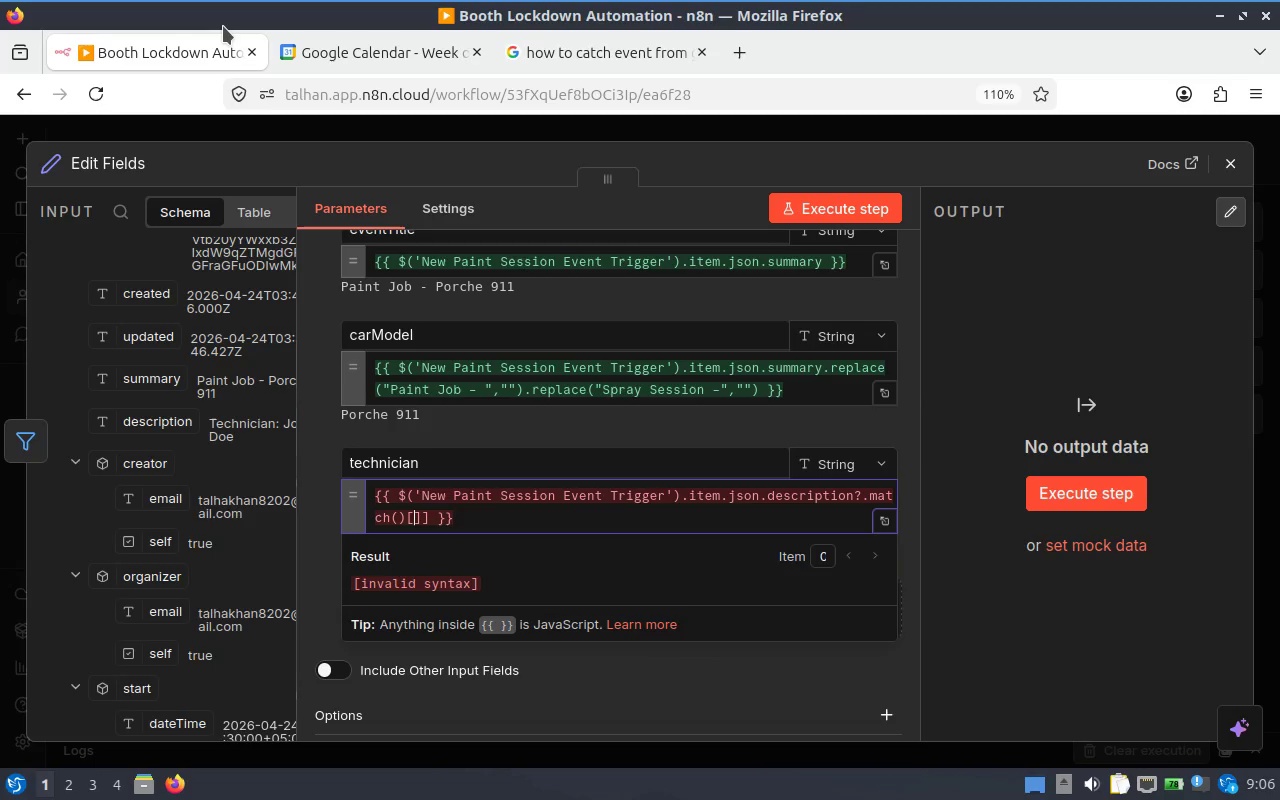 
key(1)
 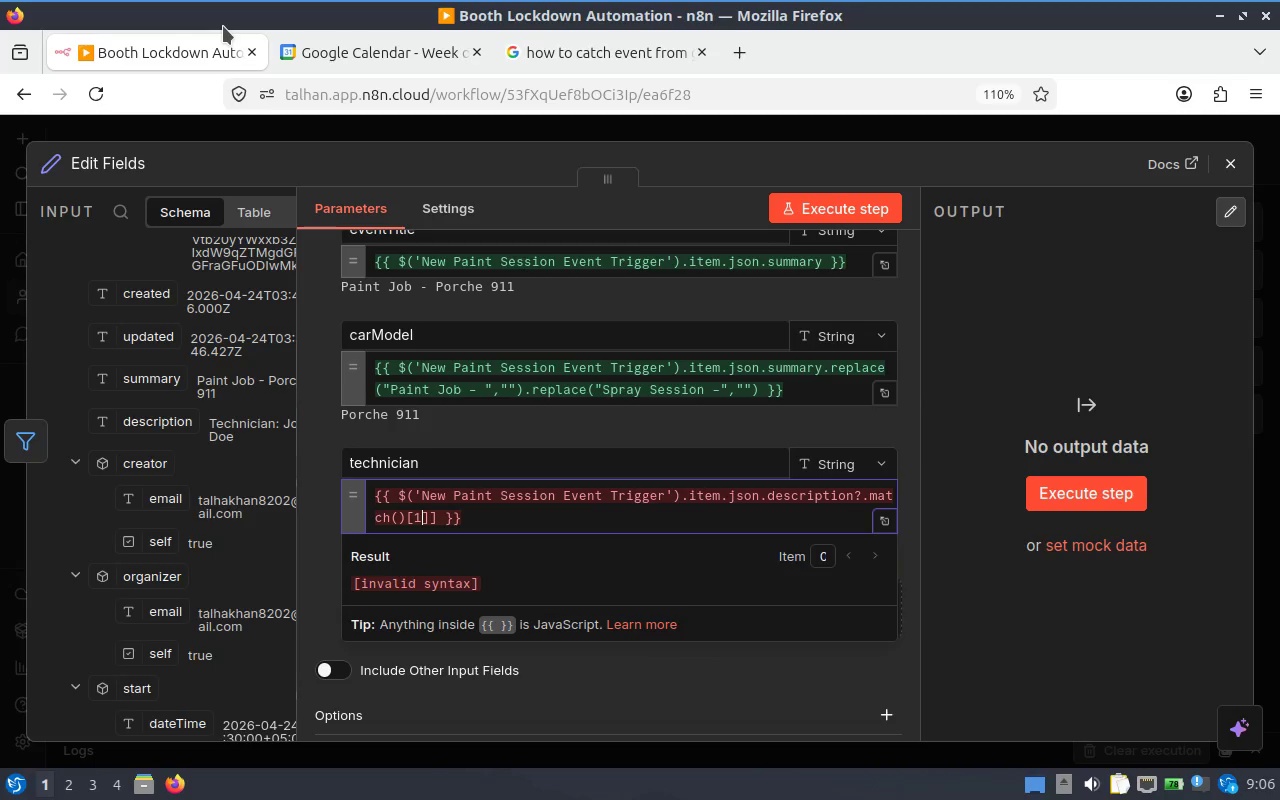 
key(ArrowLeft)
 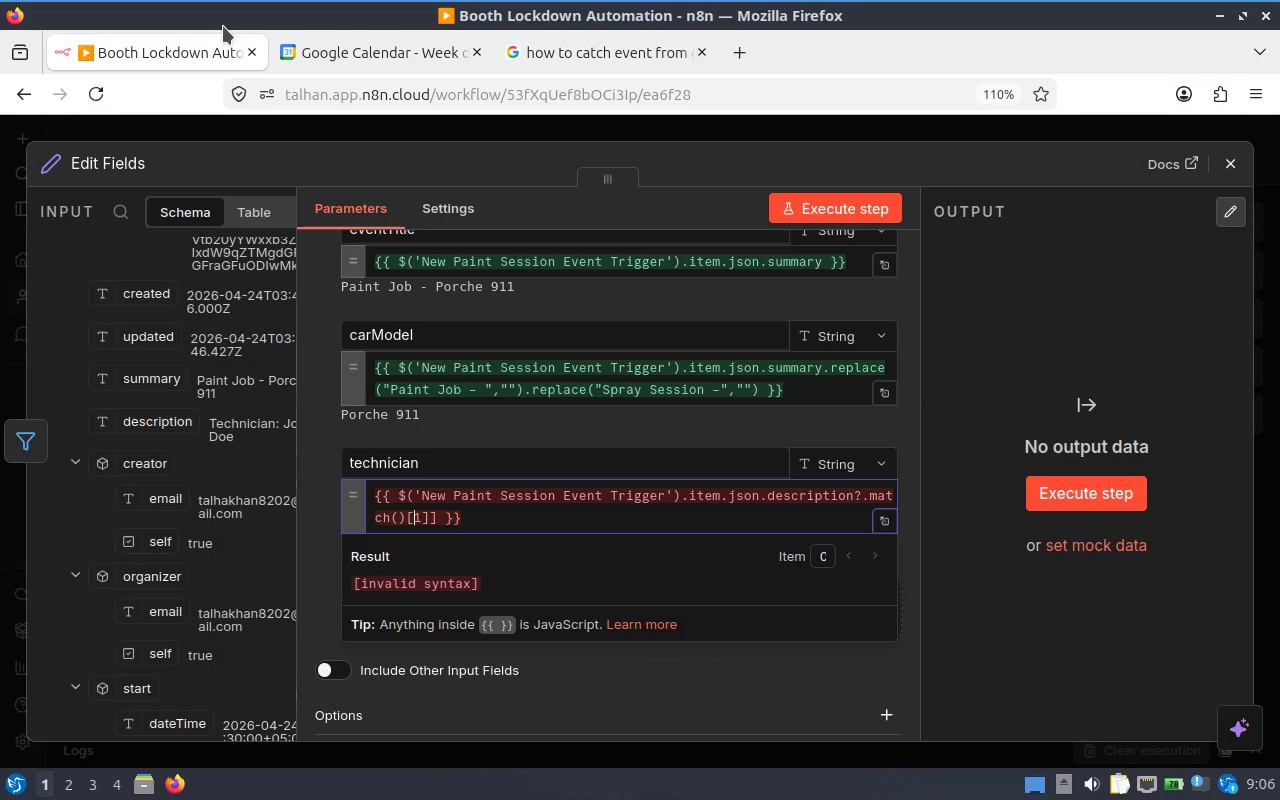 
key(ArrowLeft)
 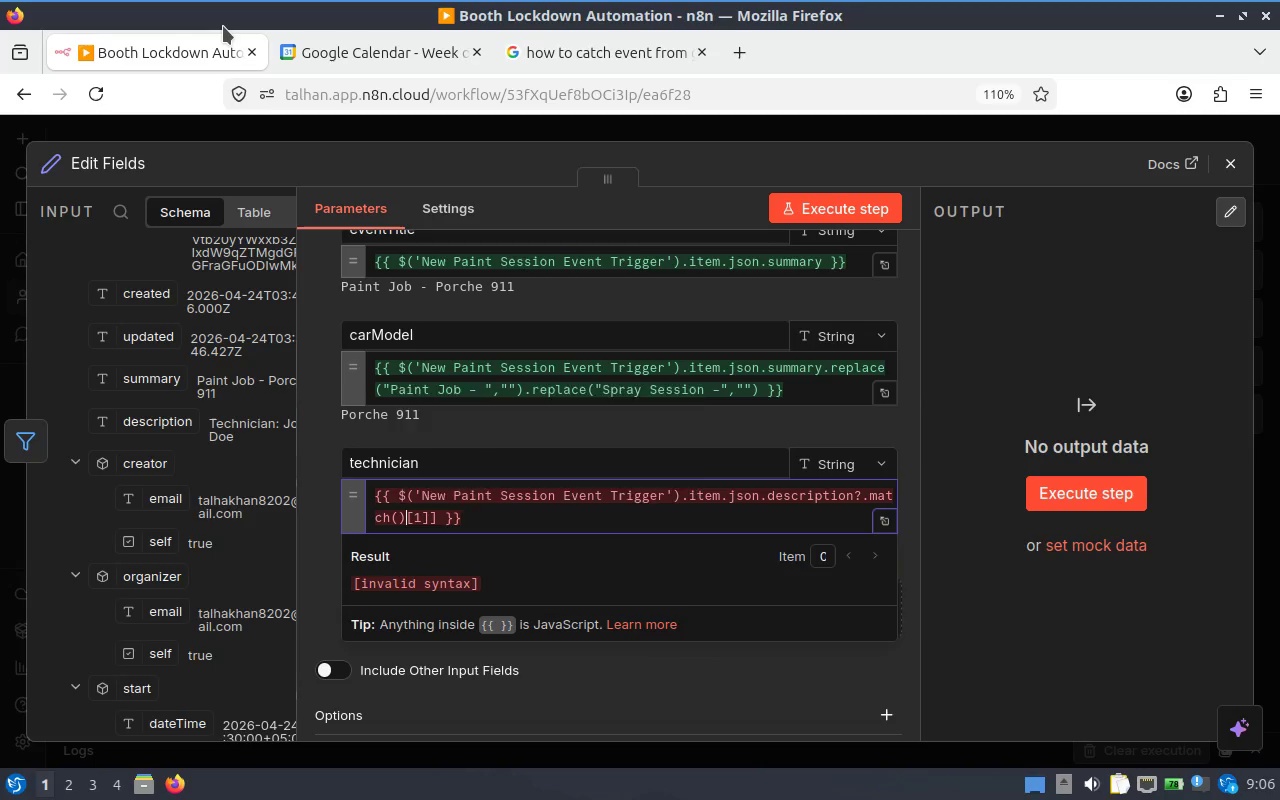 
key(ArrowLeft)
 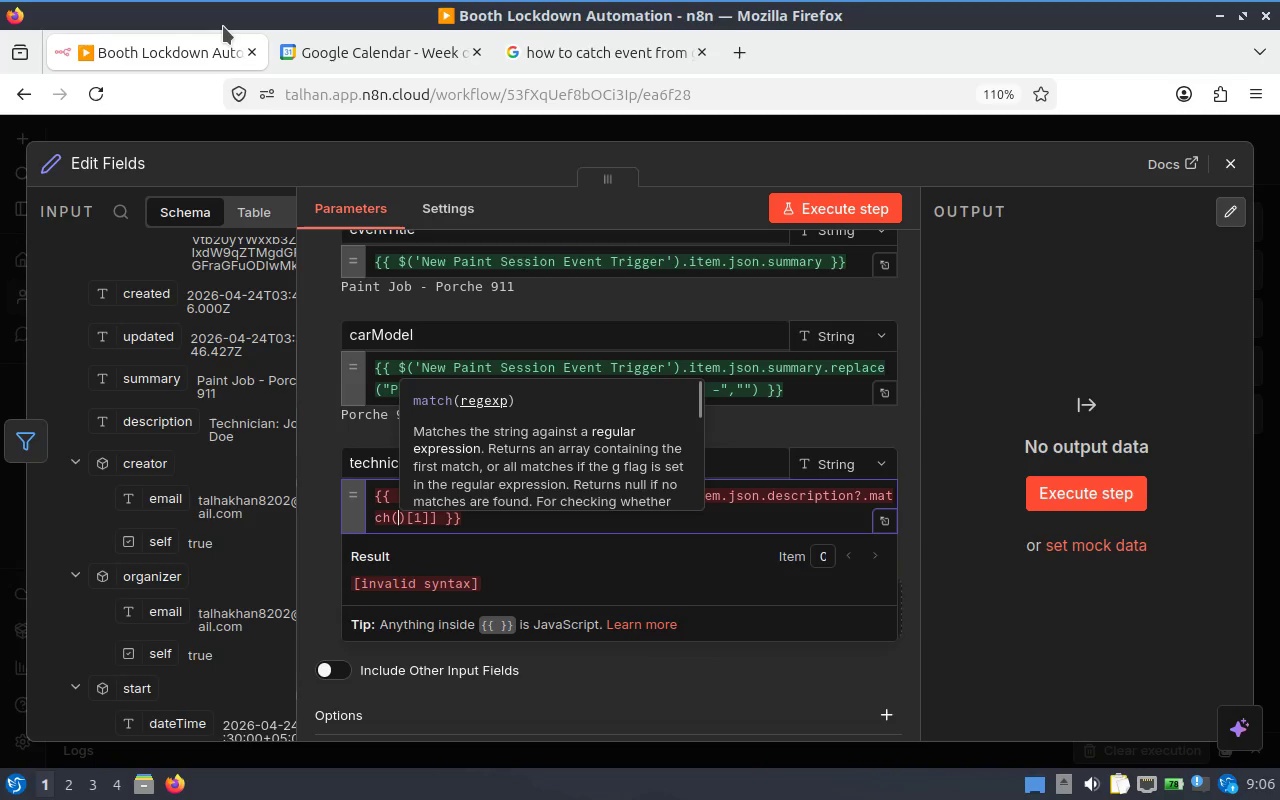 
key(Shift+Quote)
 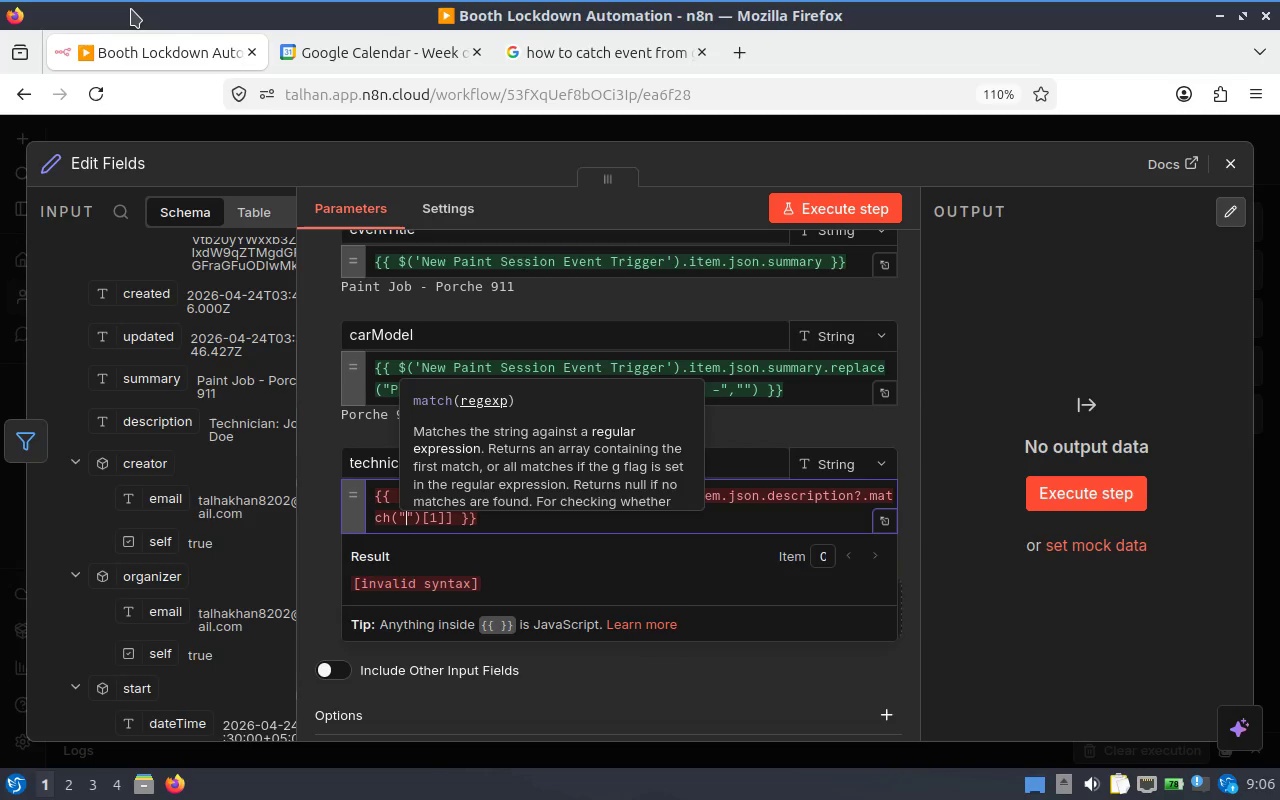 
key(Backspace)
type(/Technician)
 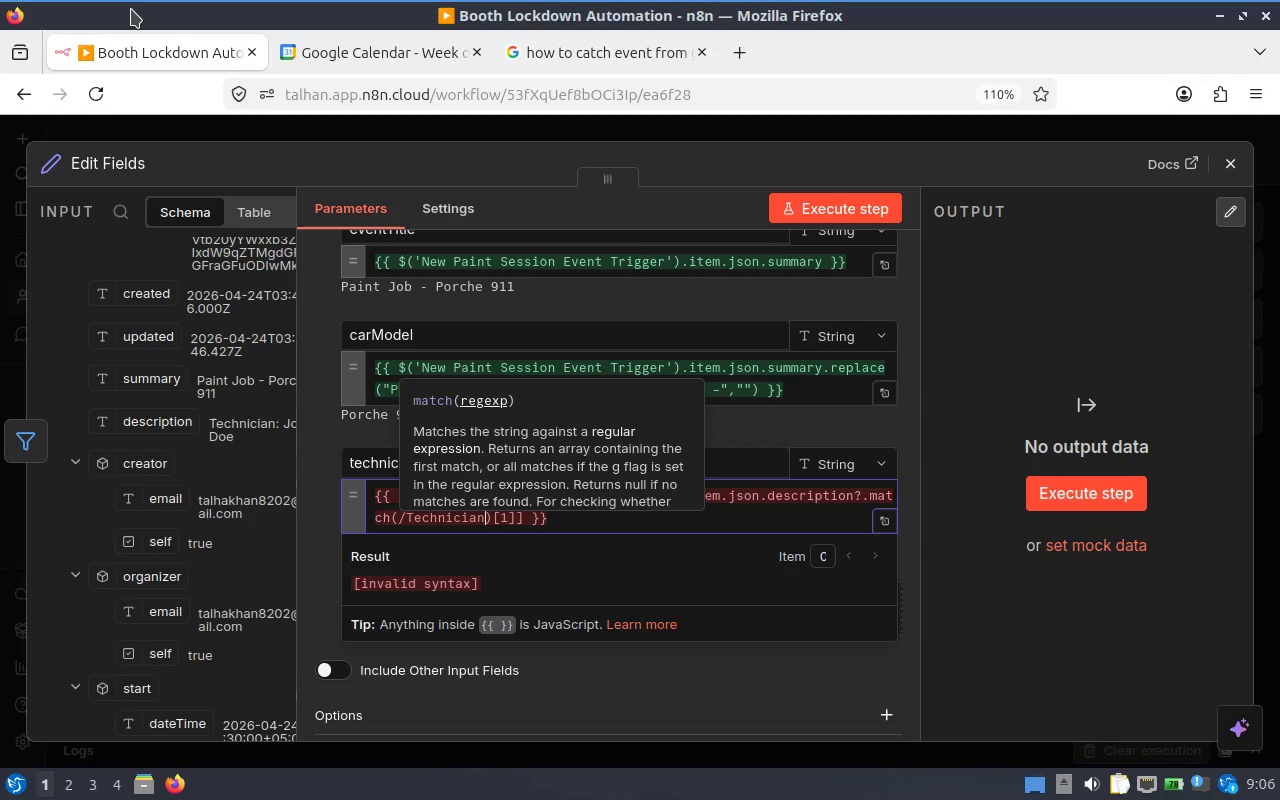 
wait(7.52)
 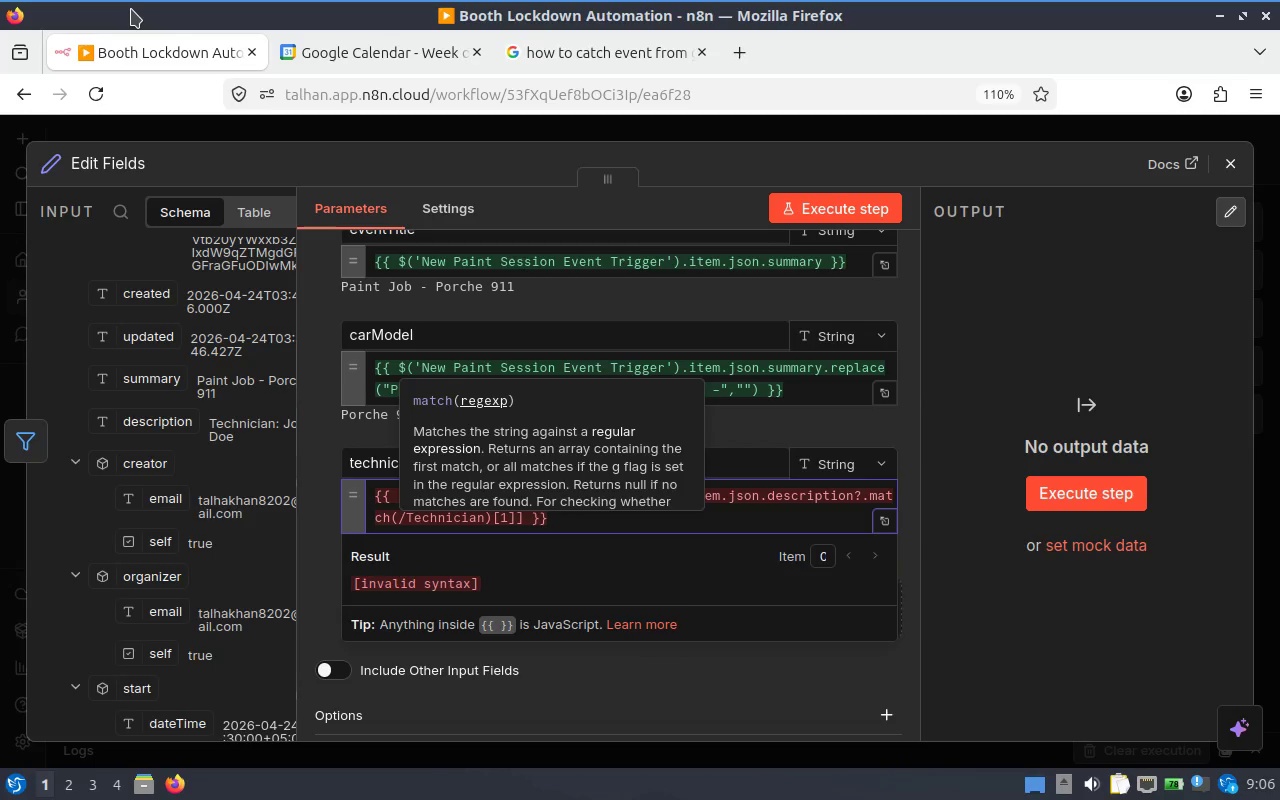 
key(Shift+Semicolon)
 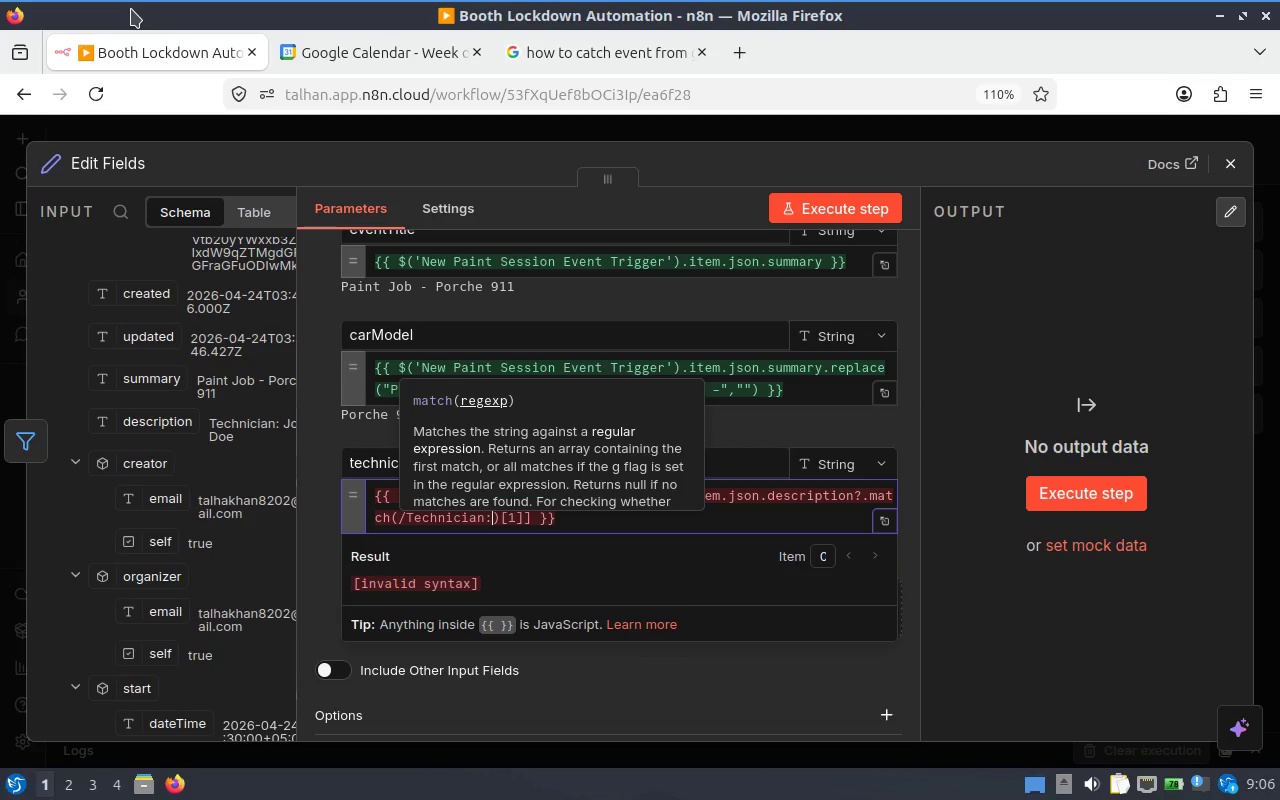 
key(1)
 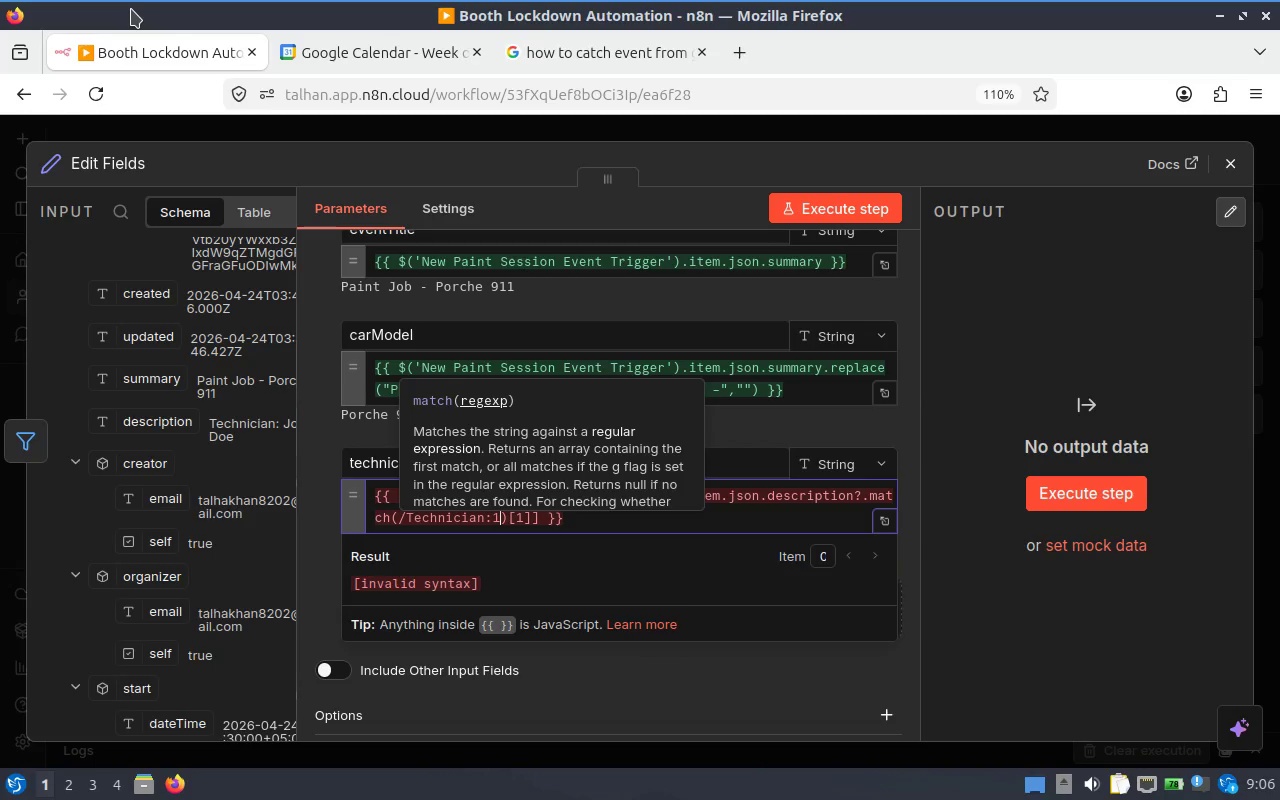 
key(Backspace)
 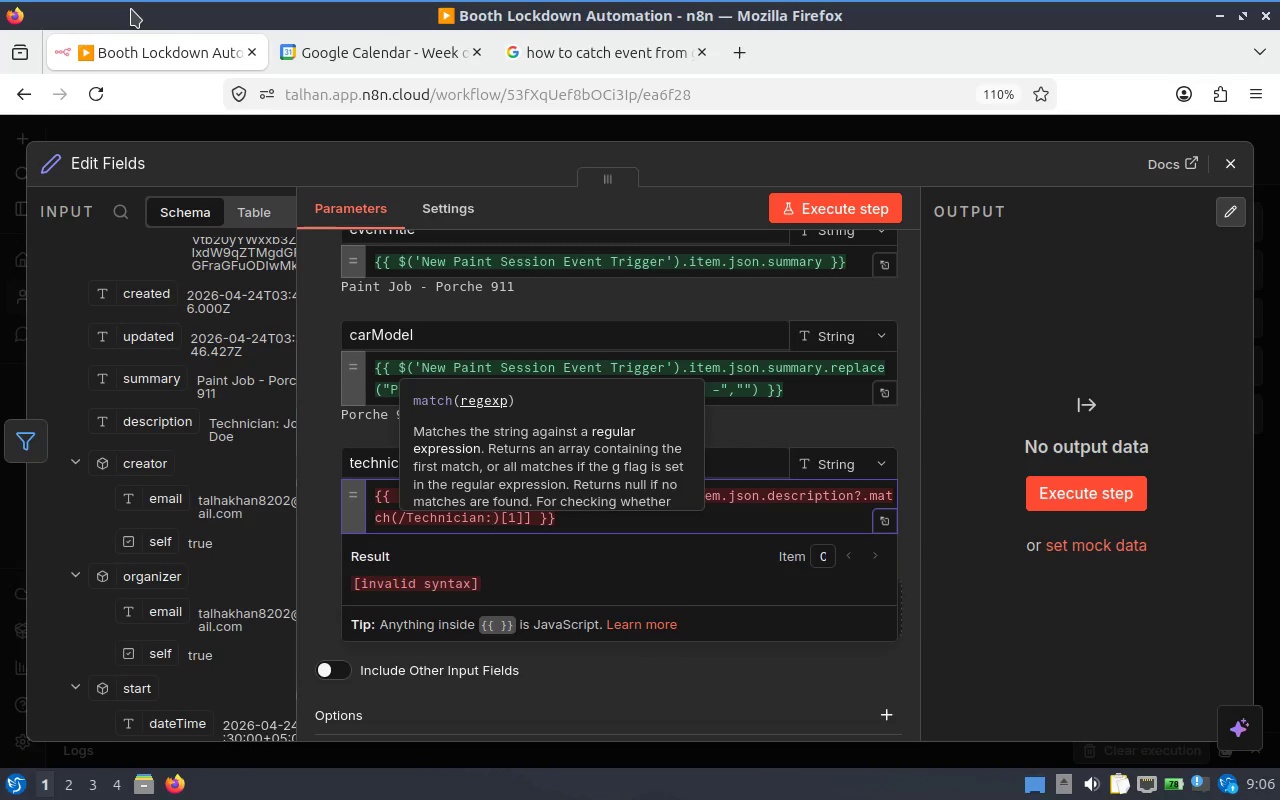 
key(Backslash)
 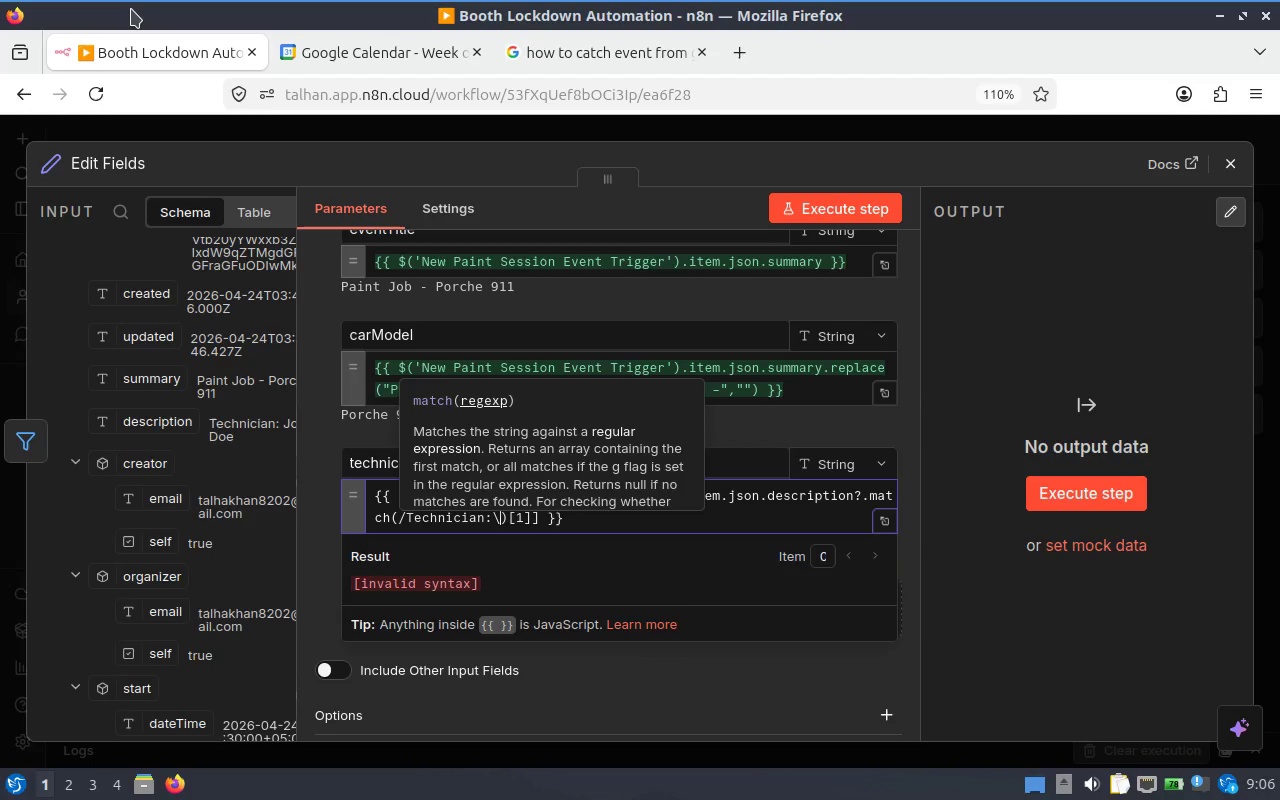 
key(1)
 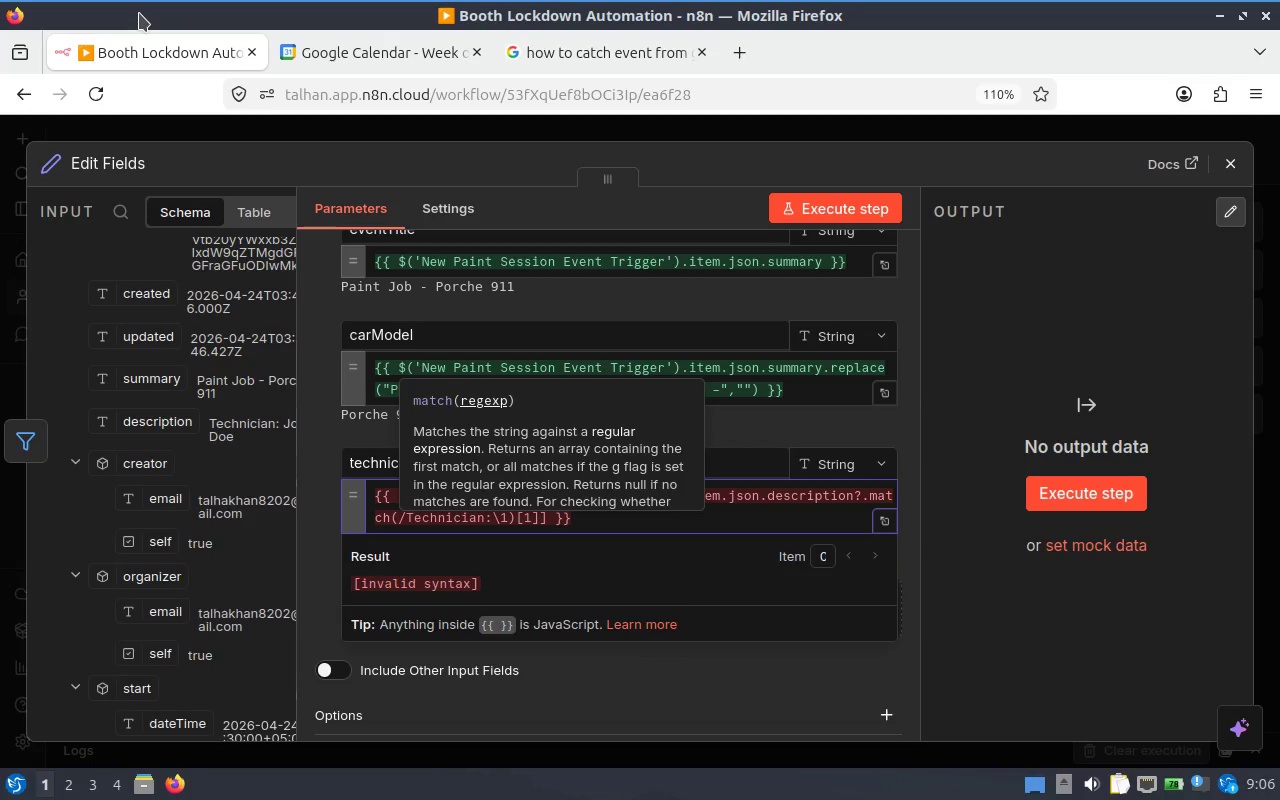 
wait(5.64)
 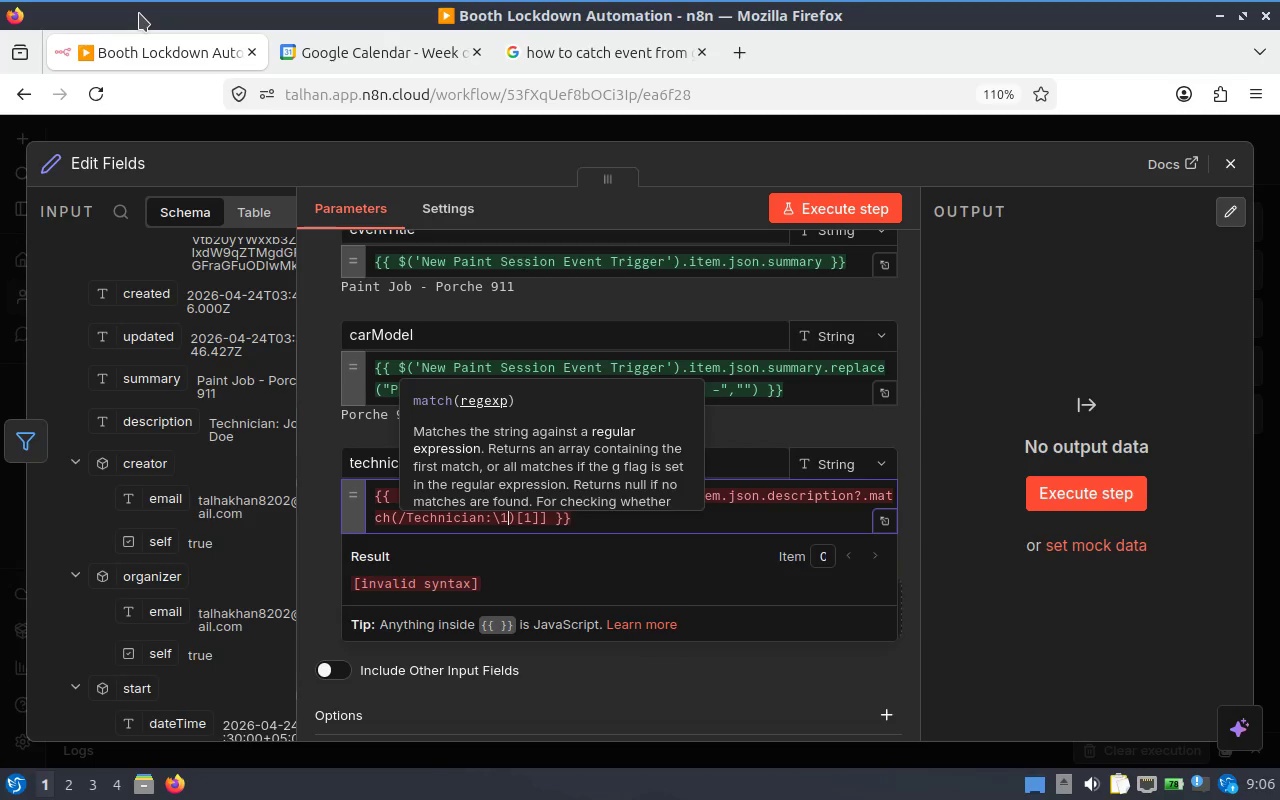 
key(Backspace)
 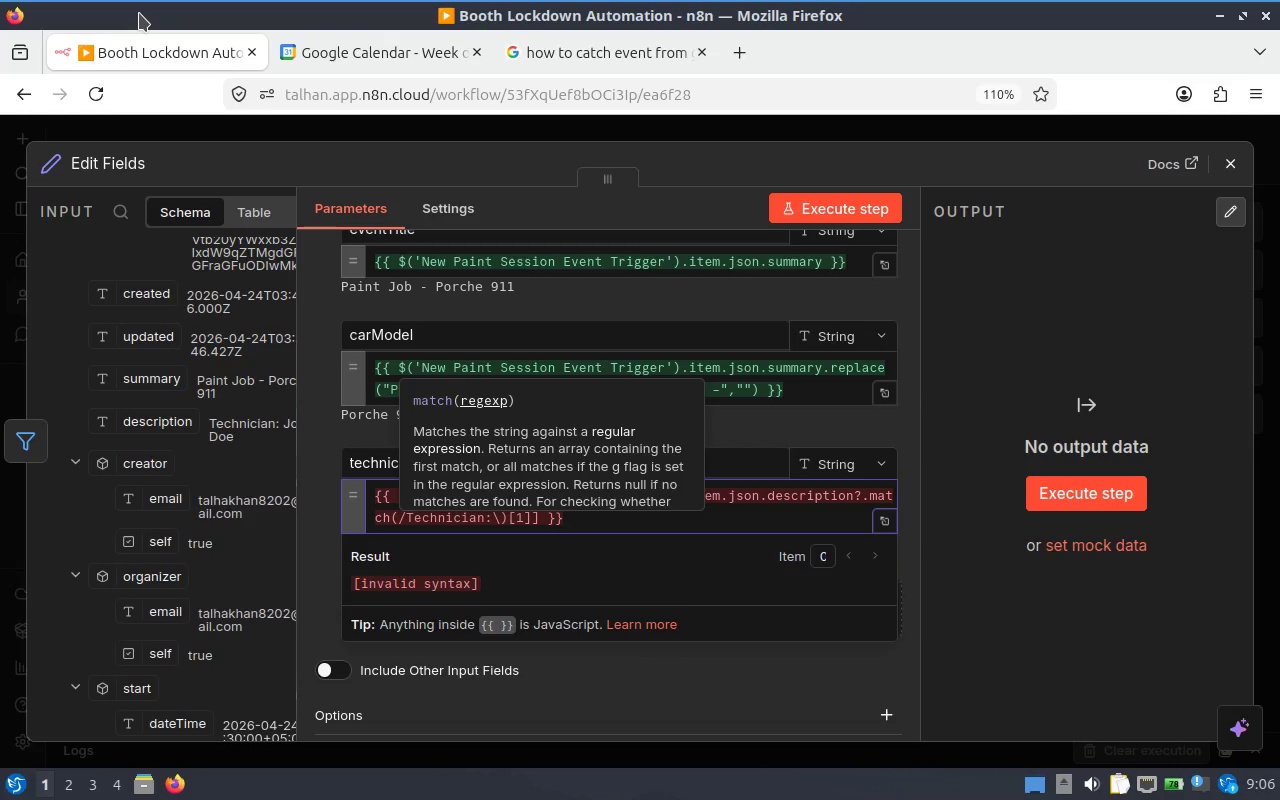 
wait(5.61)
 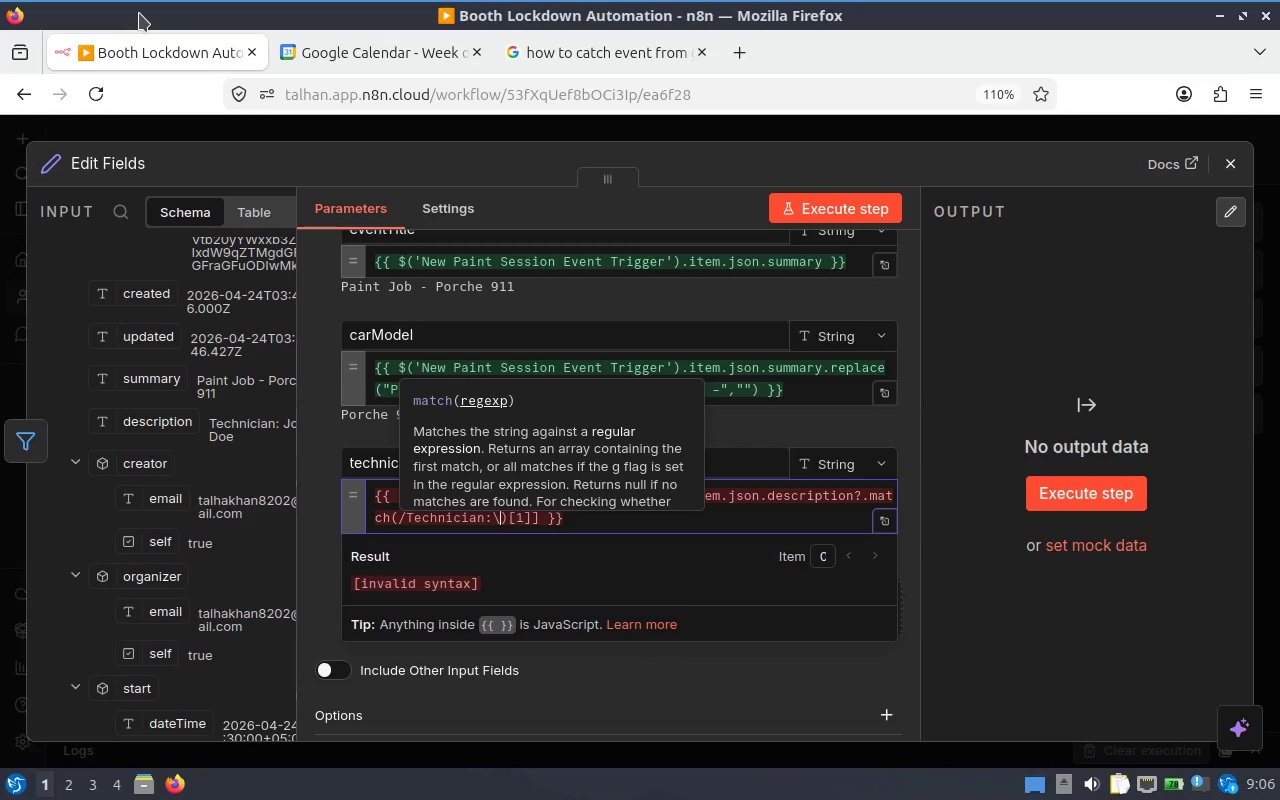 
type(s*)
 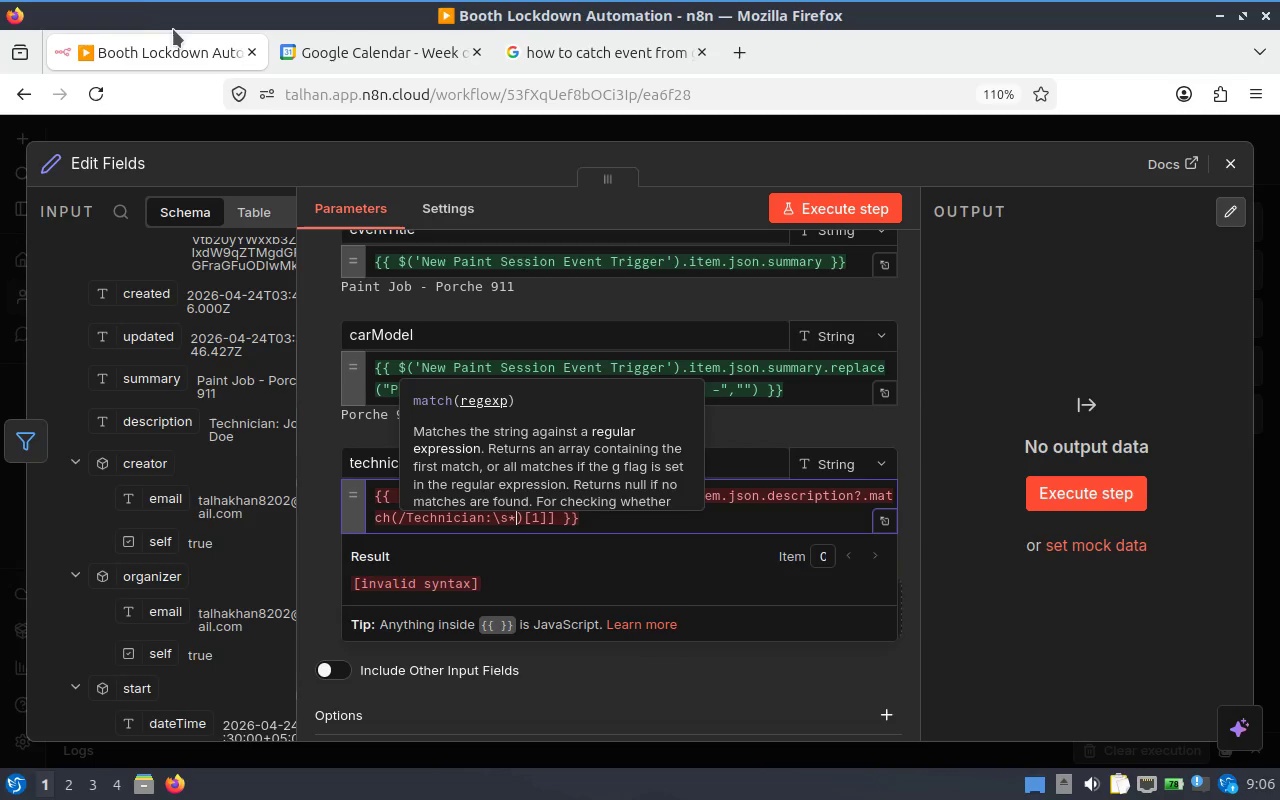 
wait(6.2)
 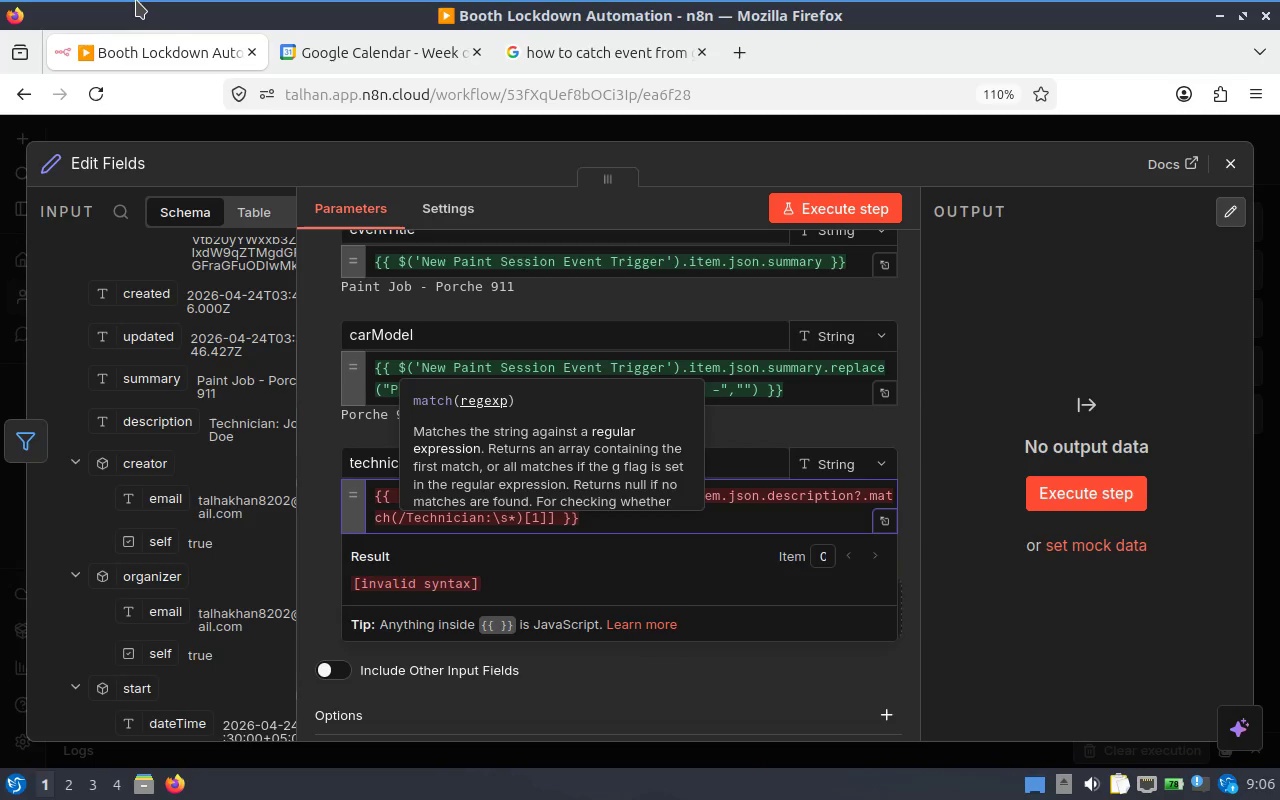 
key(Shift+9)
 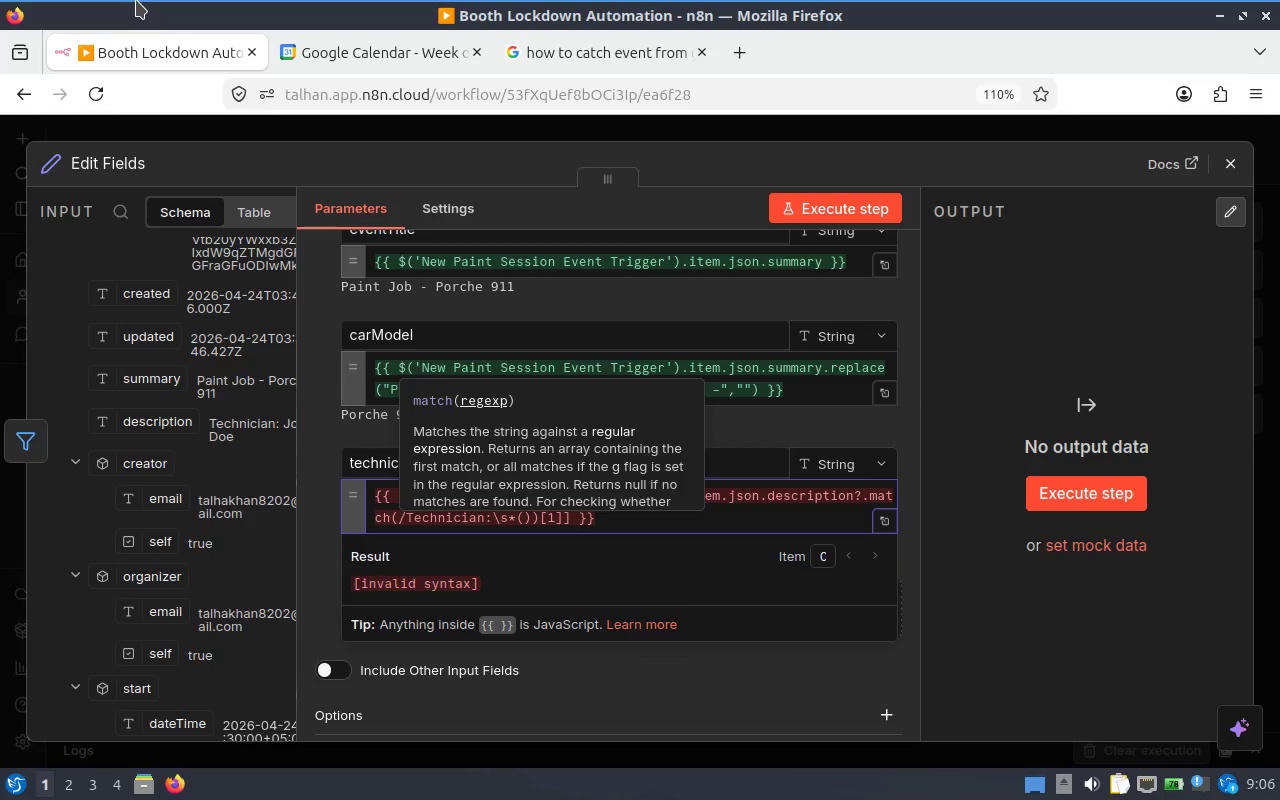 
key(Period)
 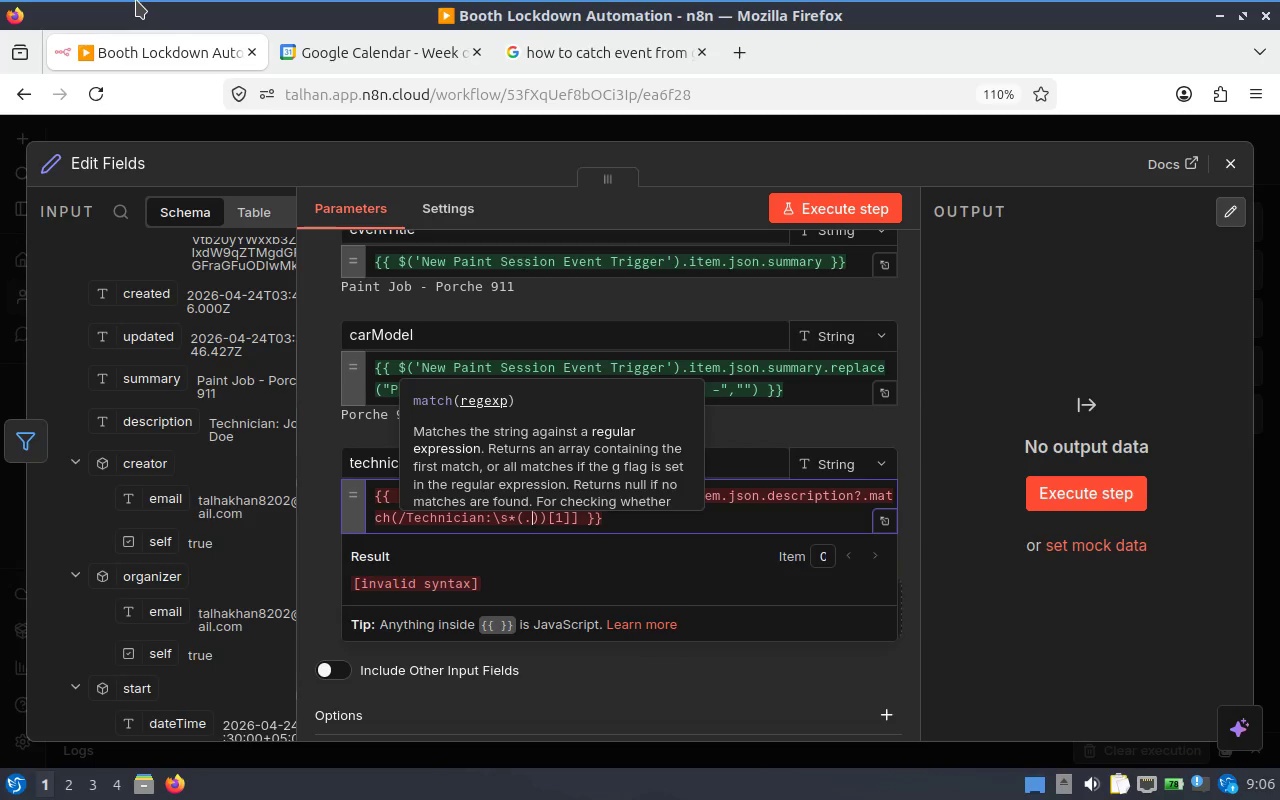 
key(Shift+Equal)
 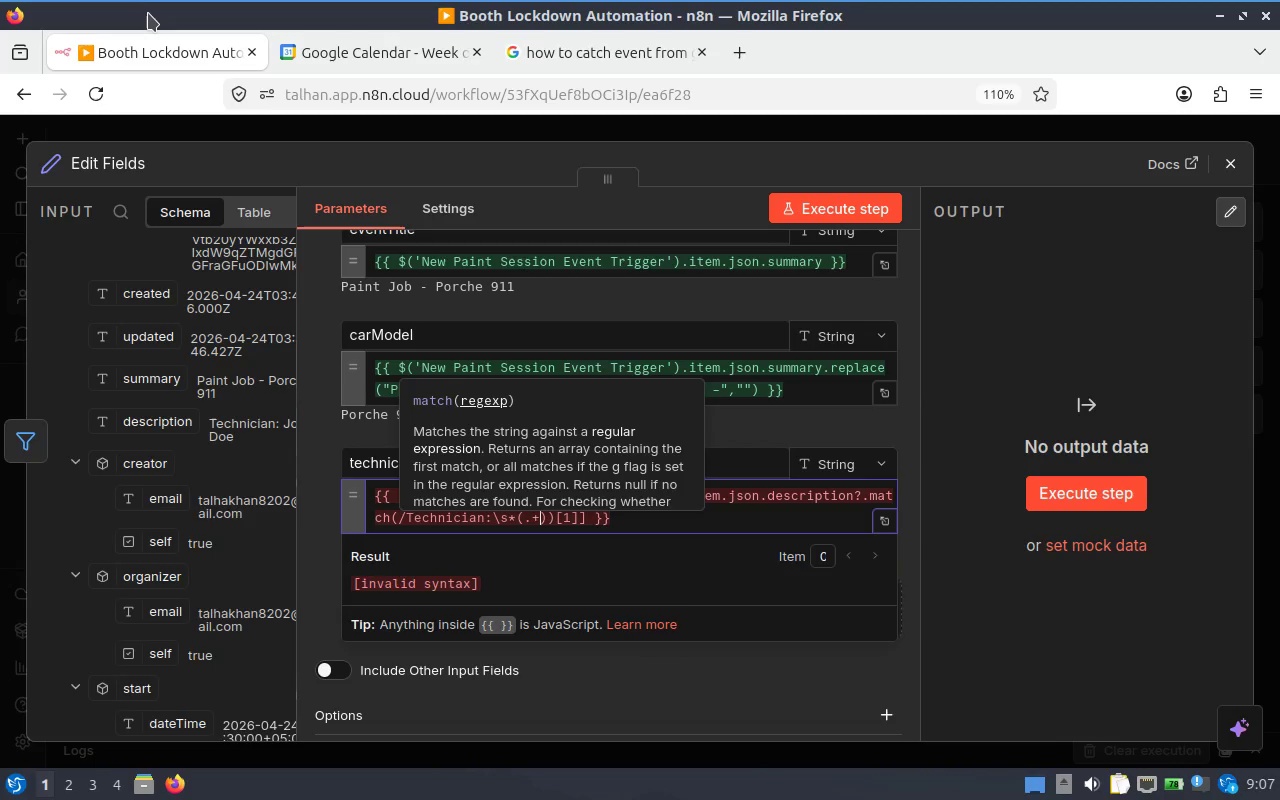 
wait(8.75)
 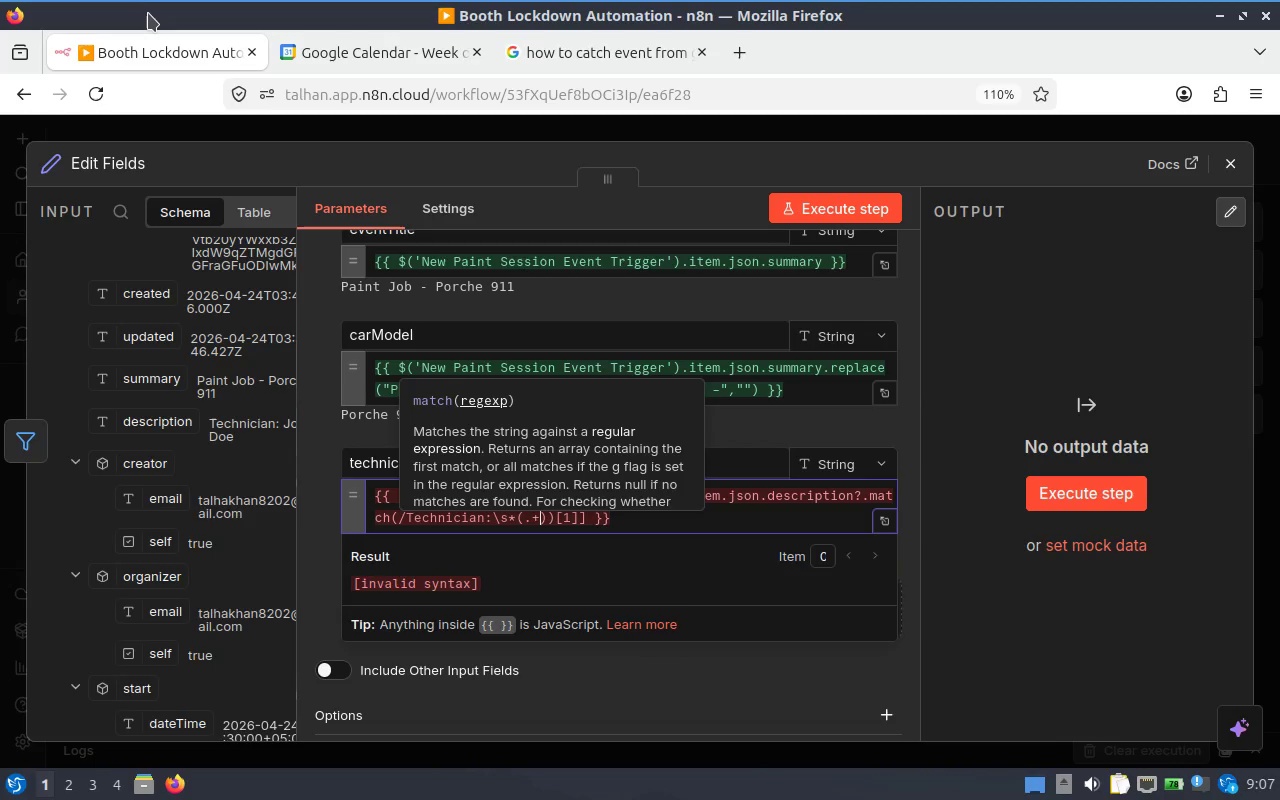 
key(ArrowRight)
 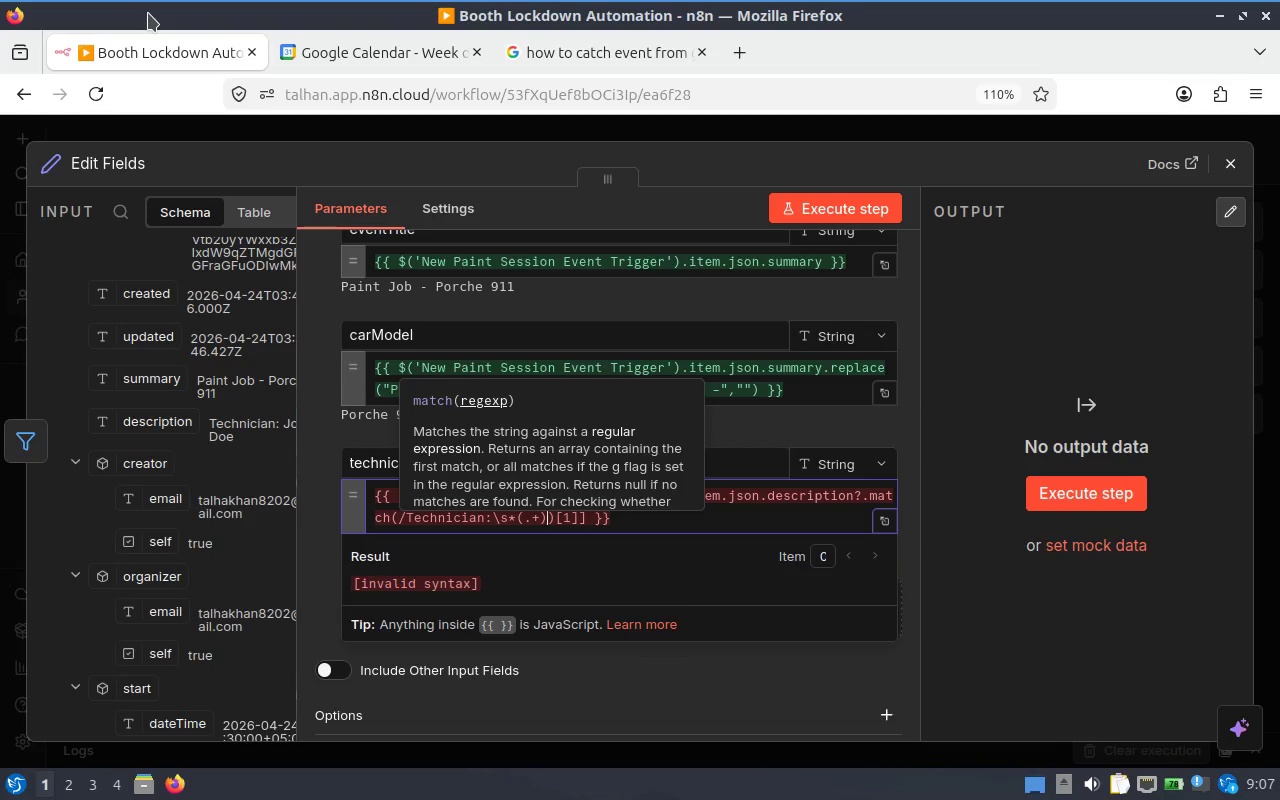 
wait(7.05)
 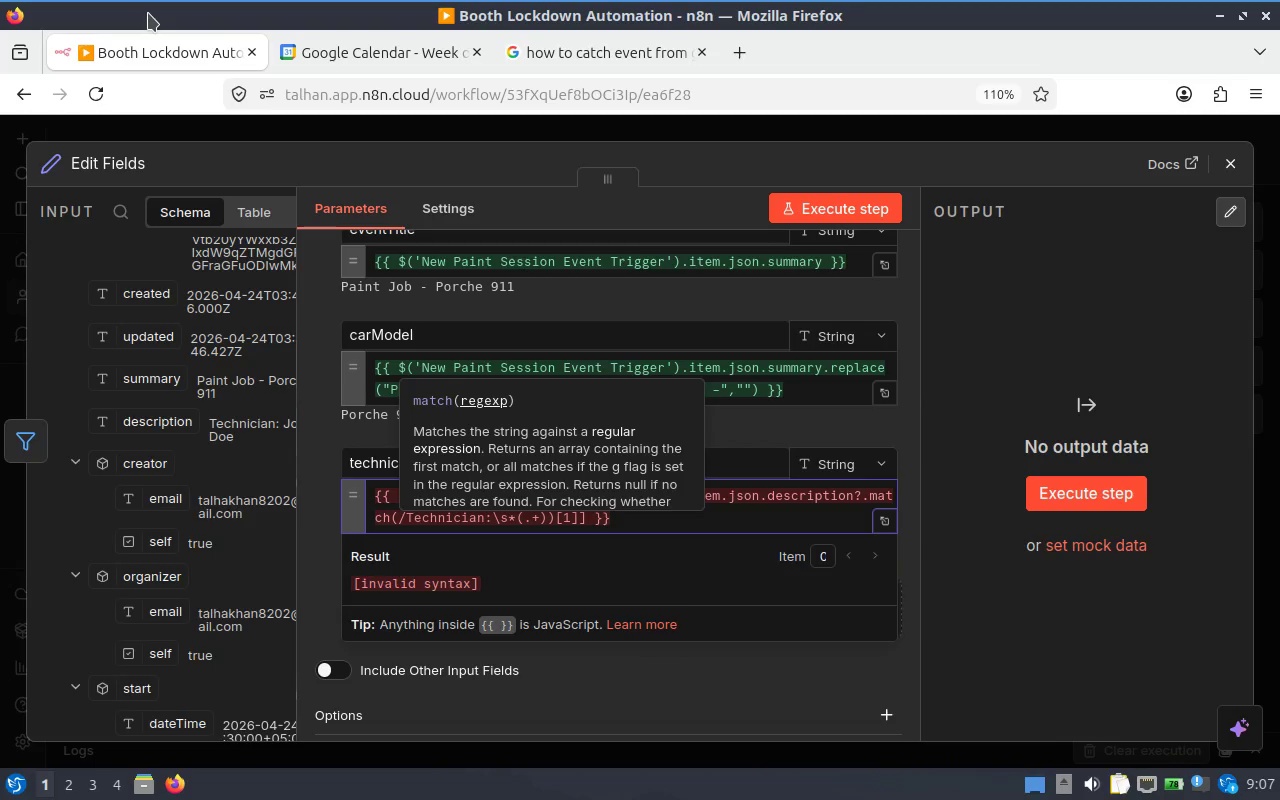 
key(Slash)
 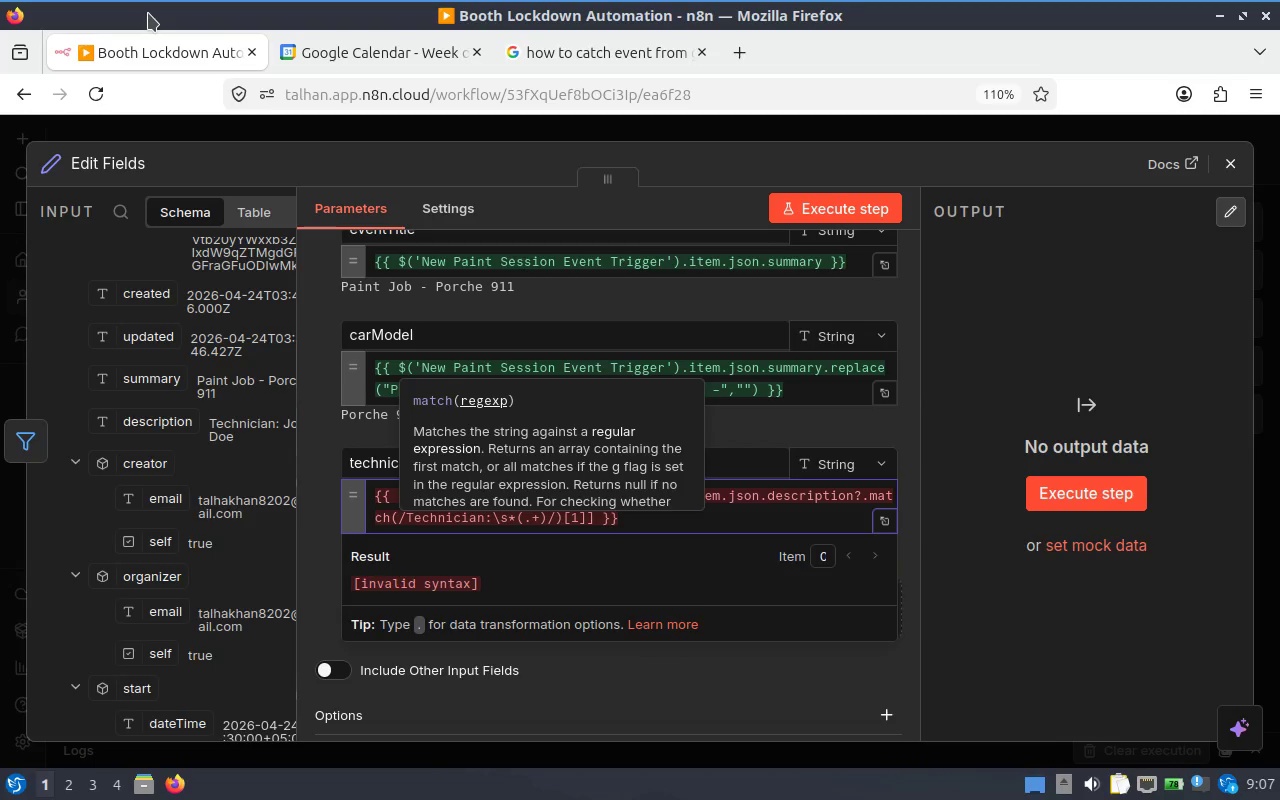 
key(ArrowRight)
 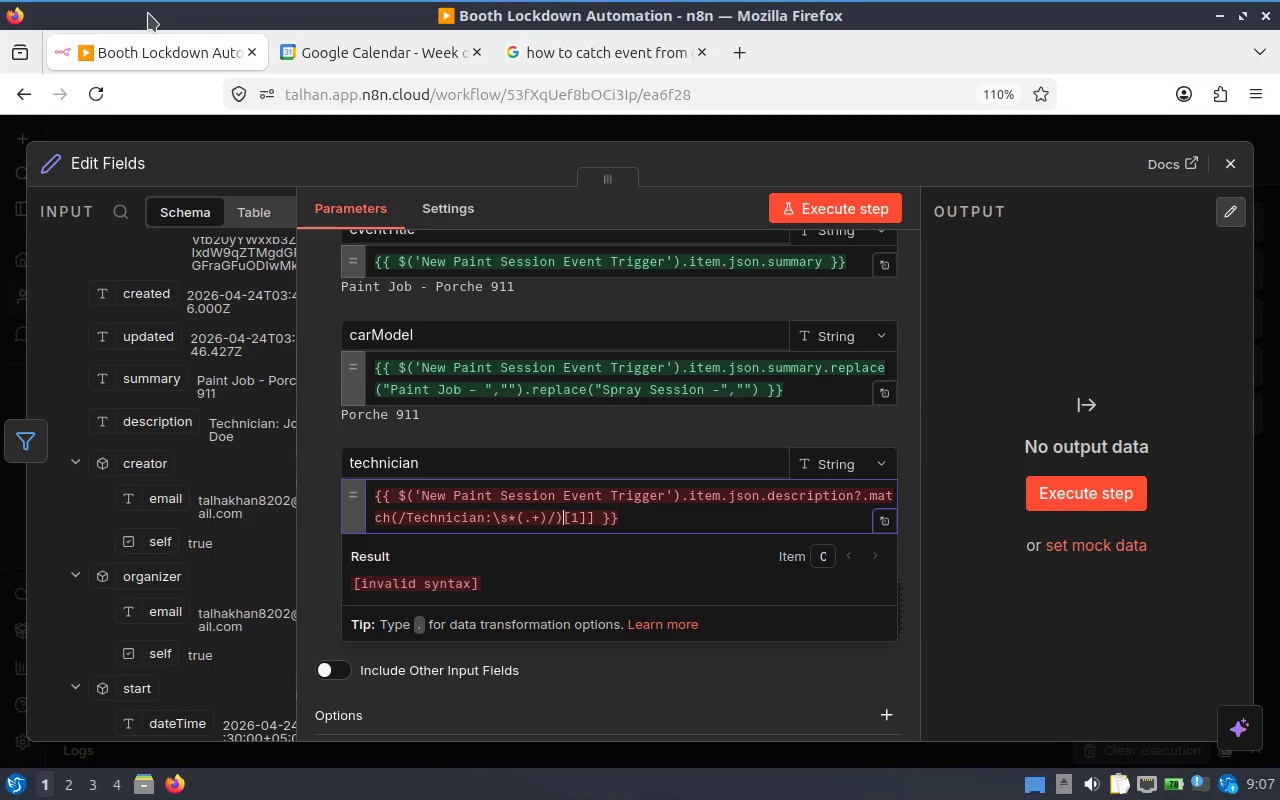 
key(Period)
 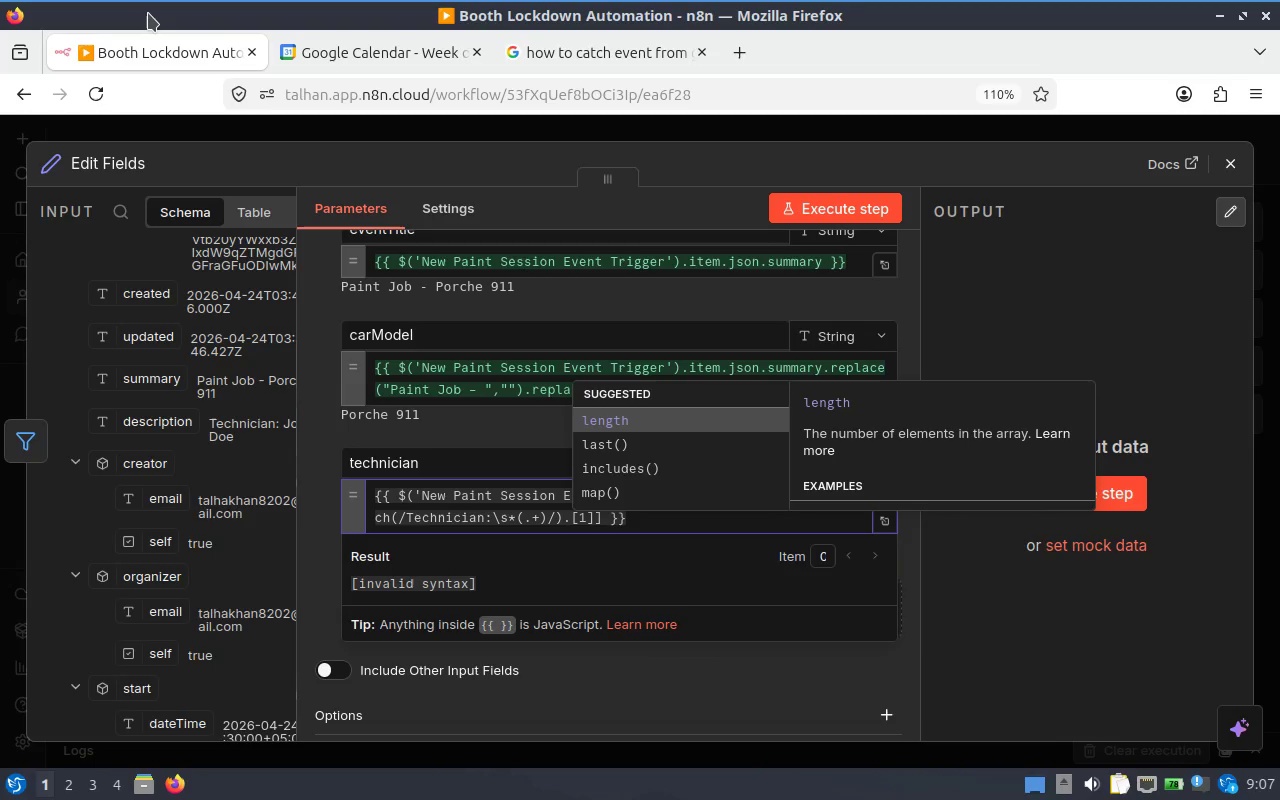 
key(Shift+Slash)
 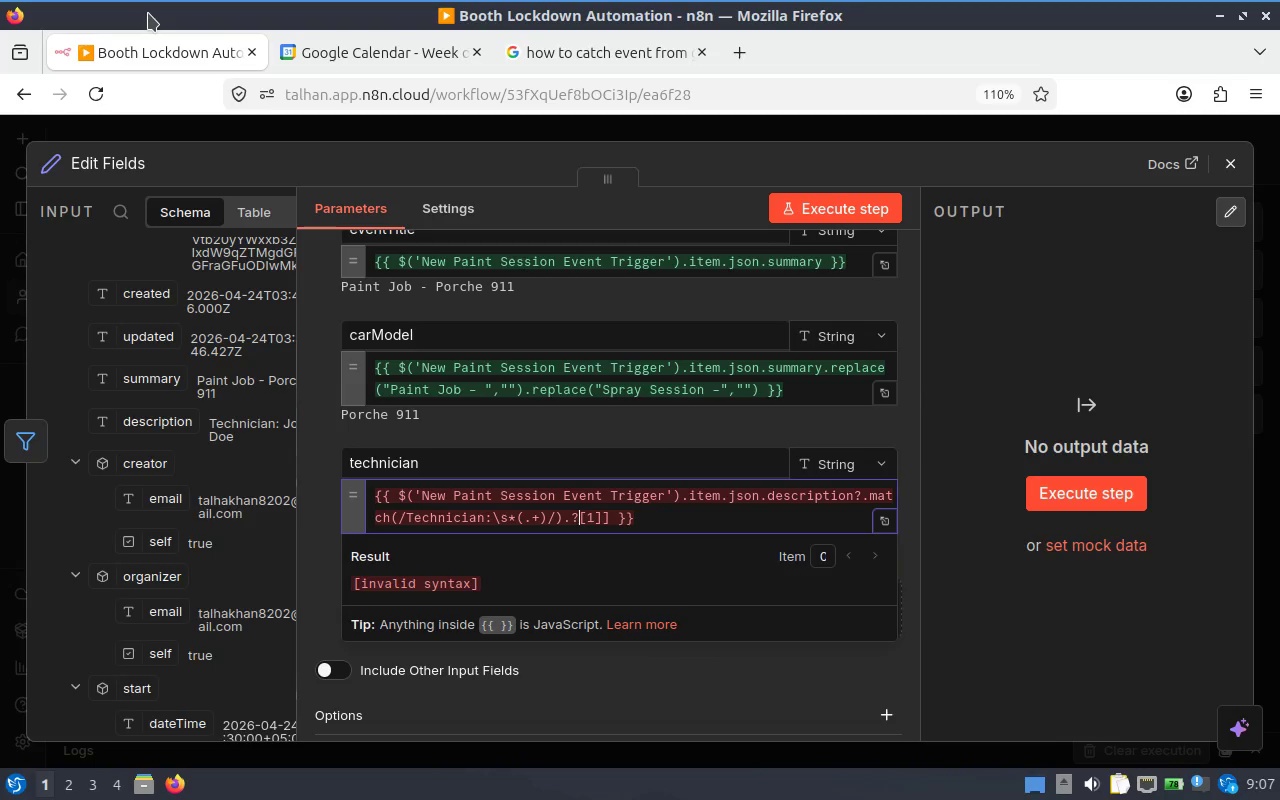 
key(Backspace)
 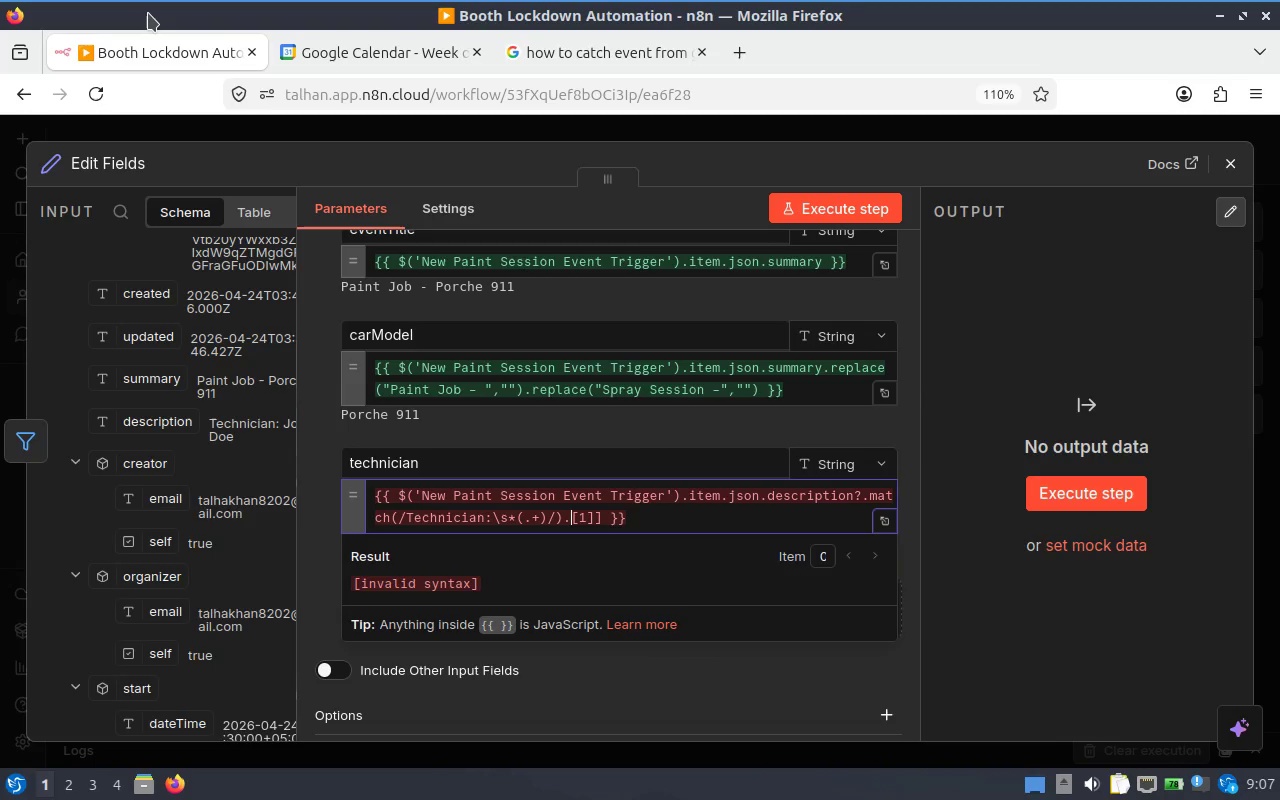 
hold_key(key=ShiftLeft, duration=1.5)
 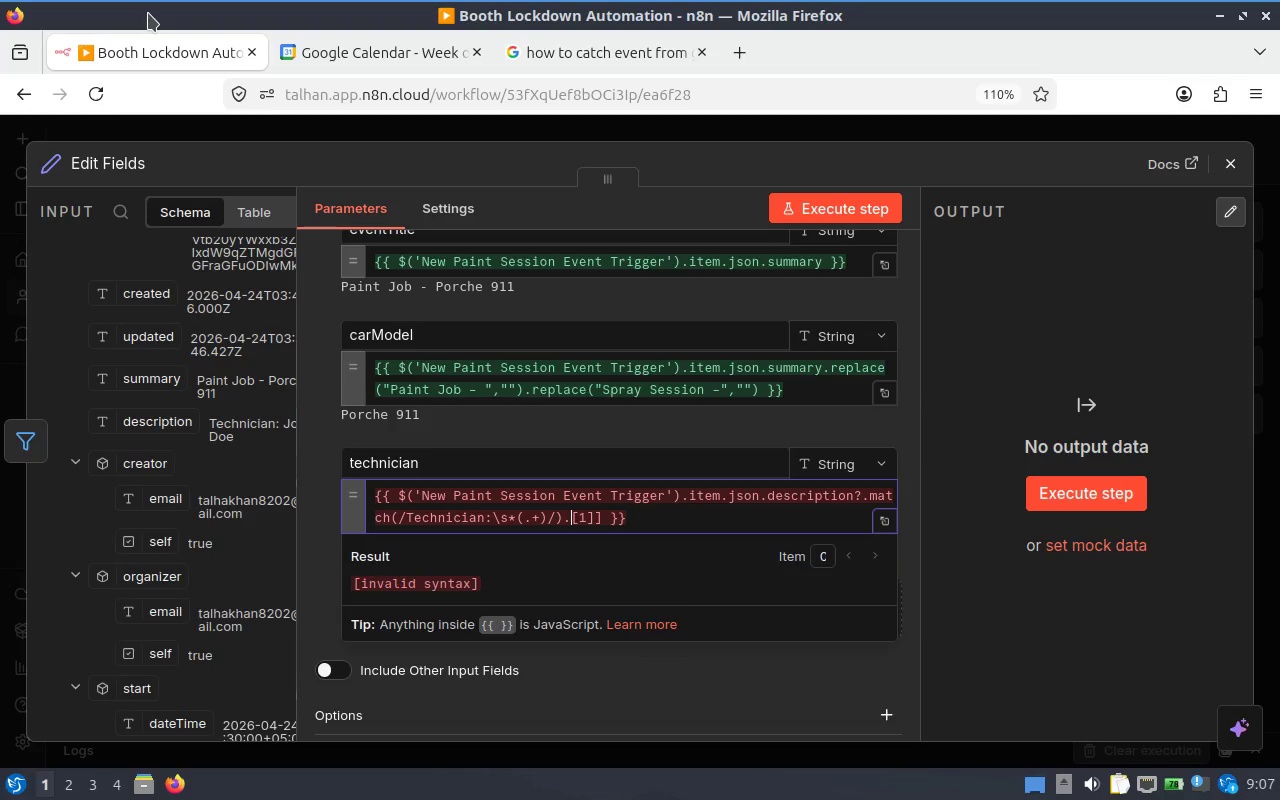 
key(Shift+ShiftLeft)
 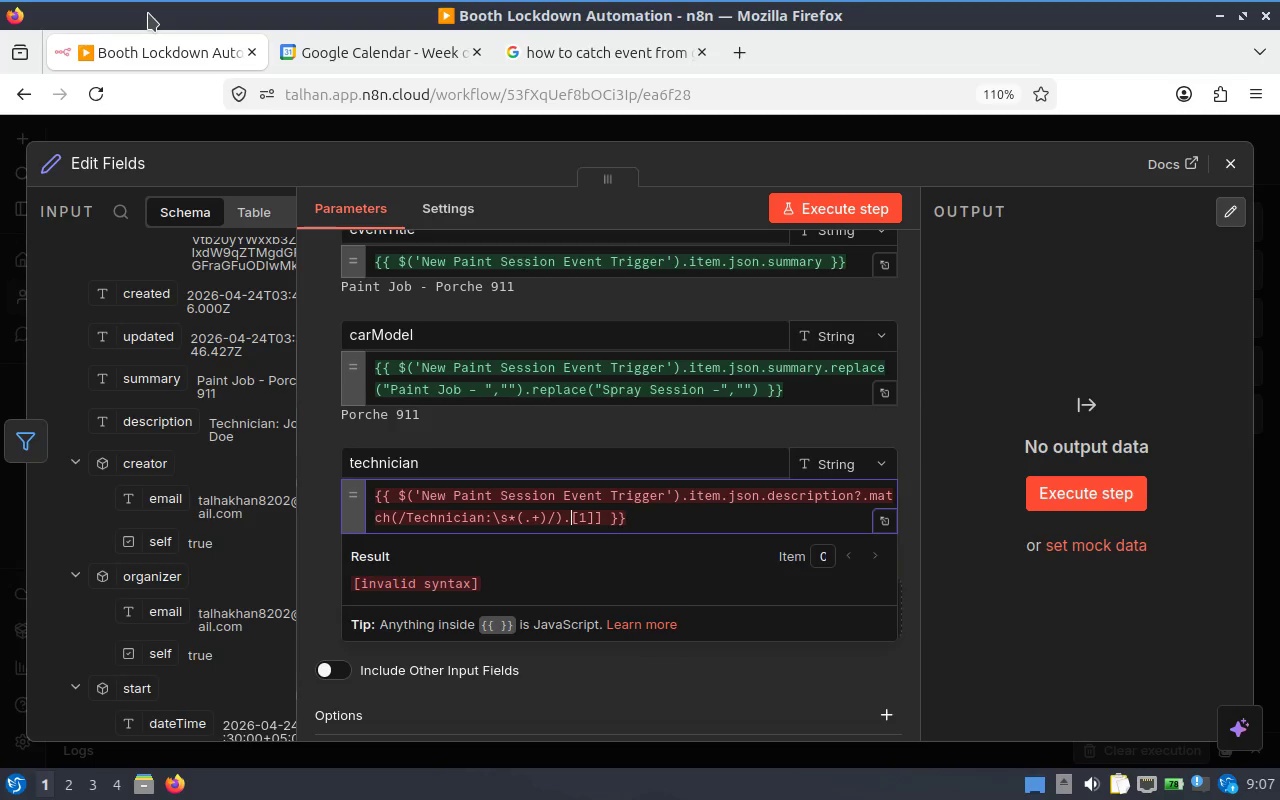 
key(Backspace)
 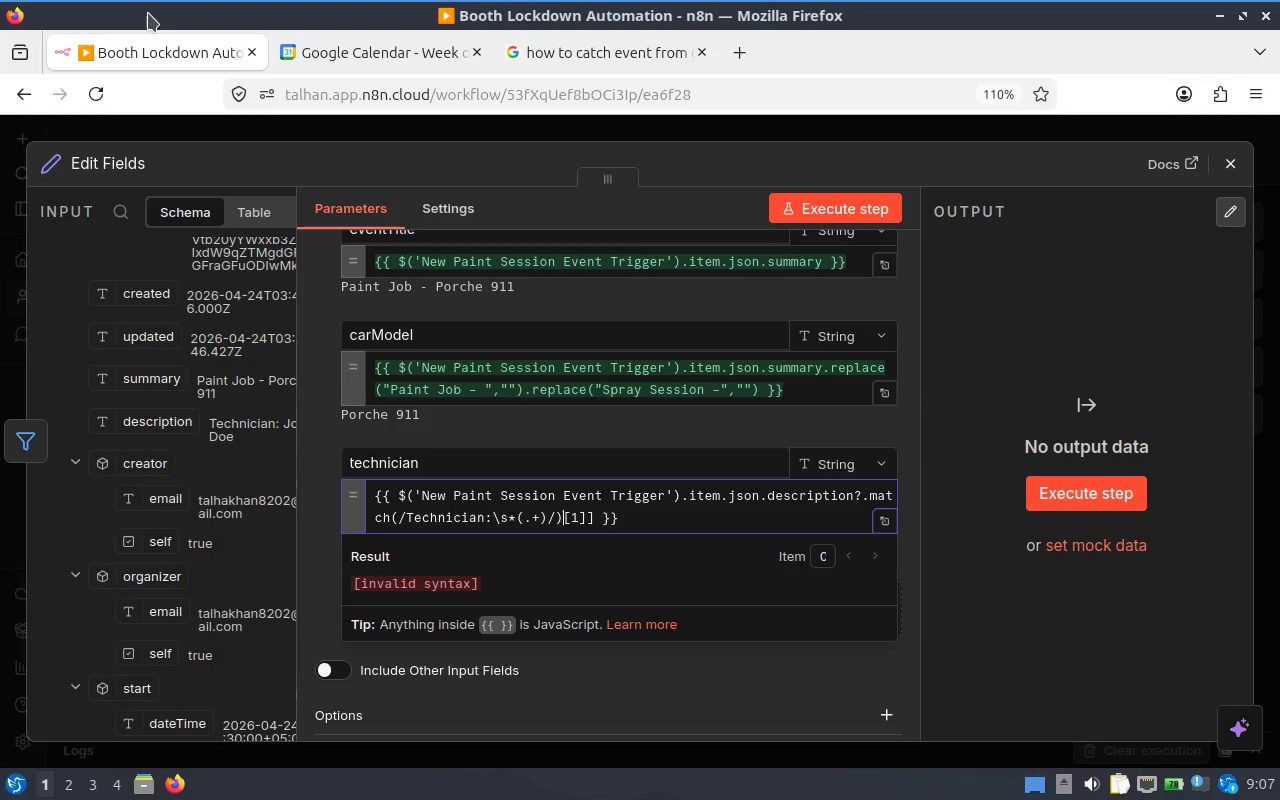 
key(Shift+Slash)
 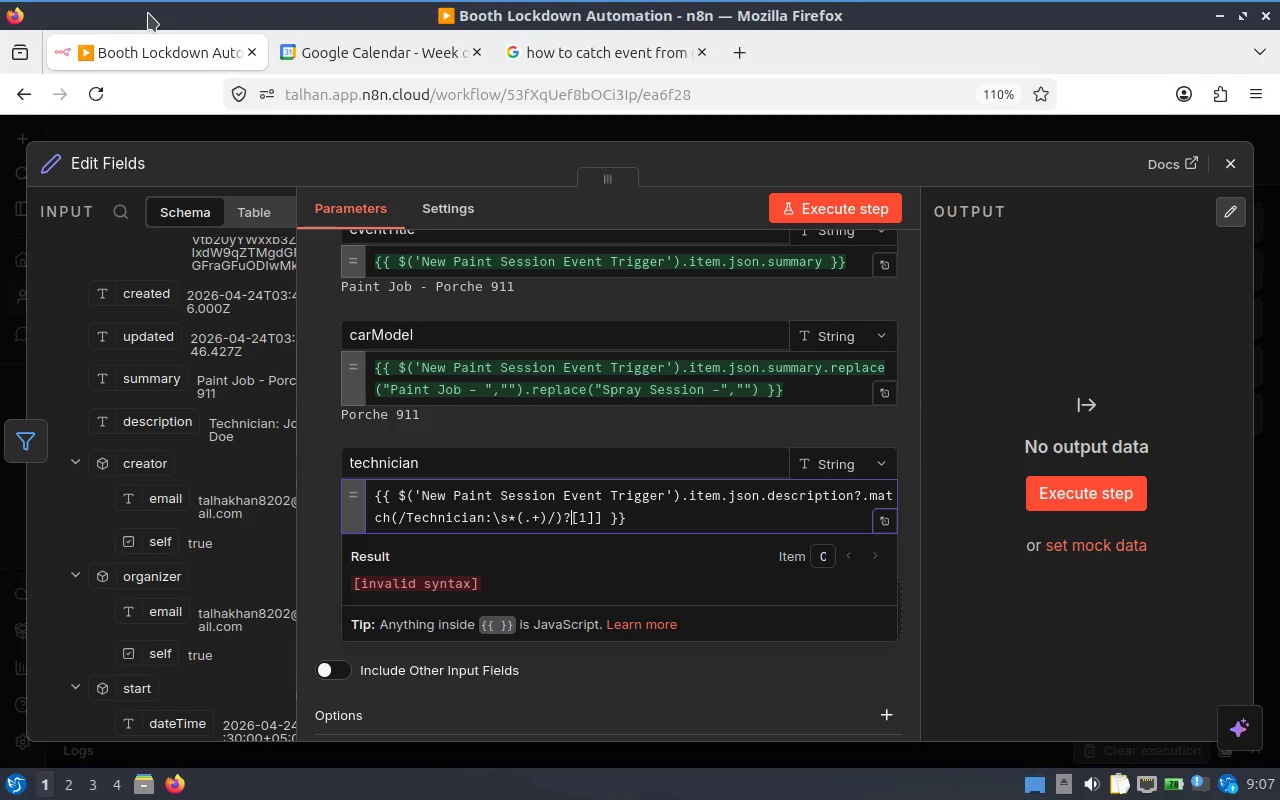 
key(Period)
 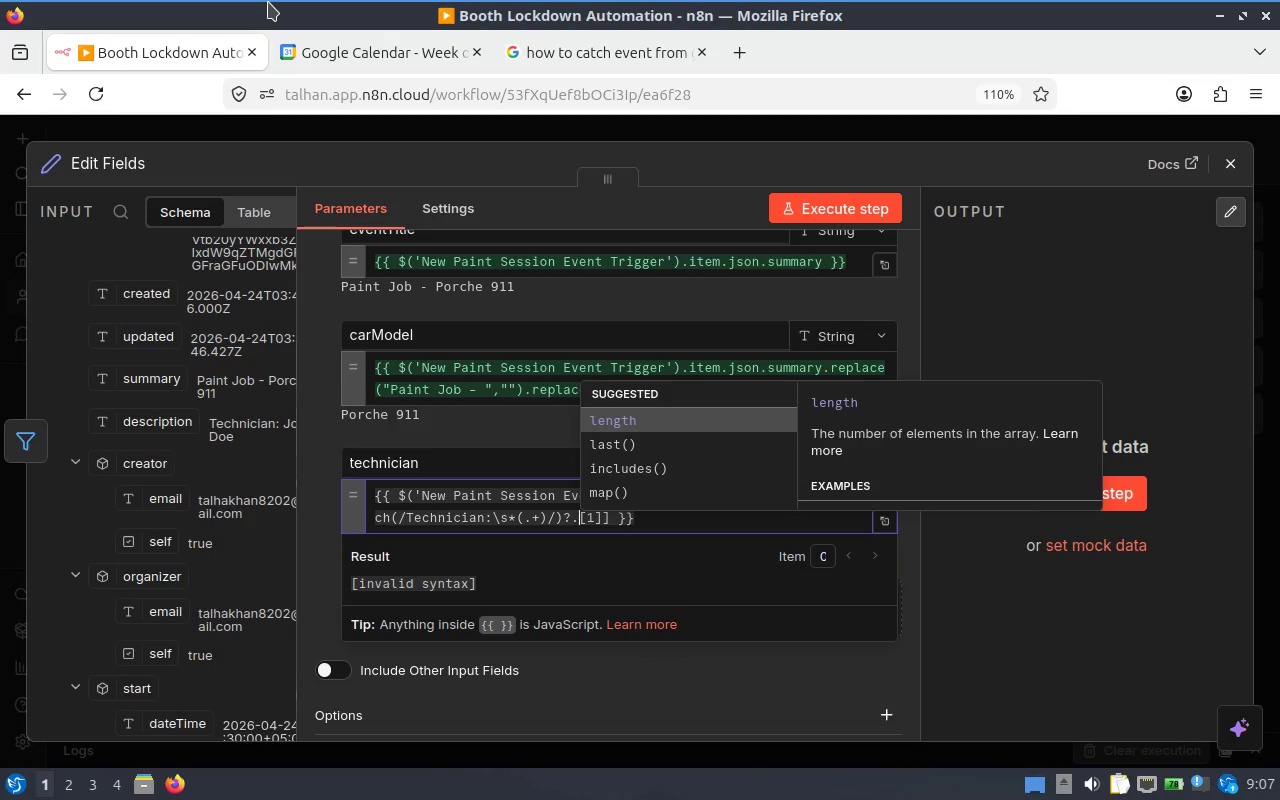 
wait(11.34)
 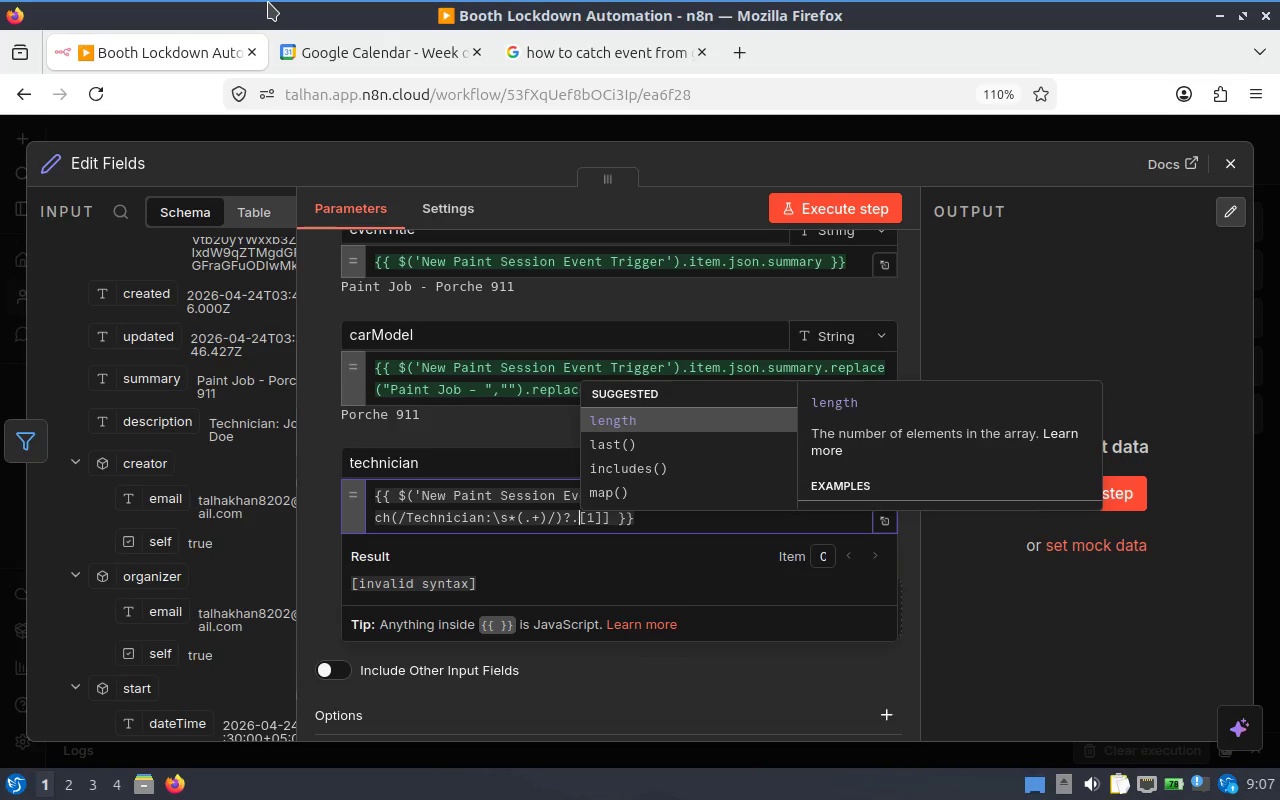 
left_click([484, 500])
 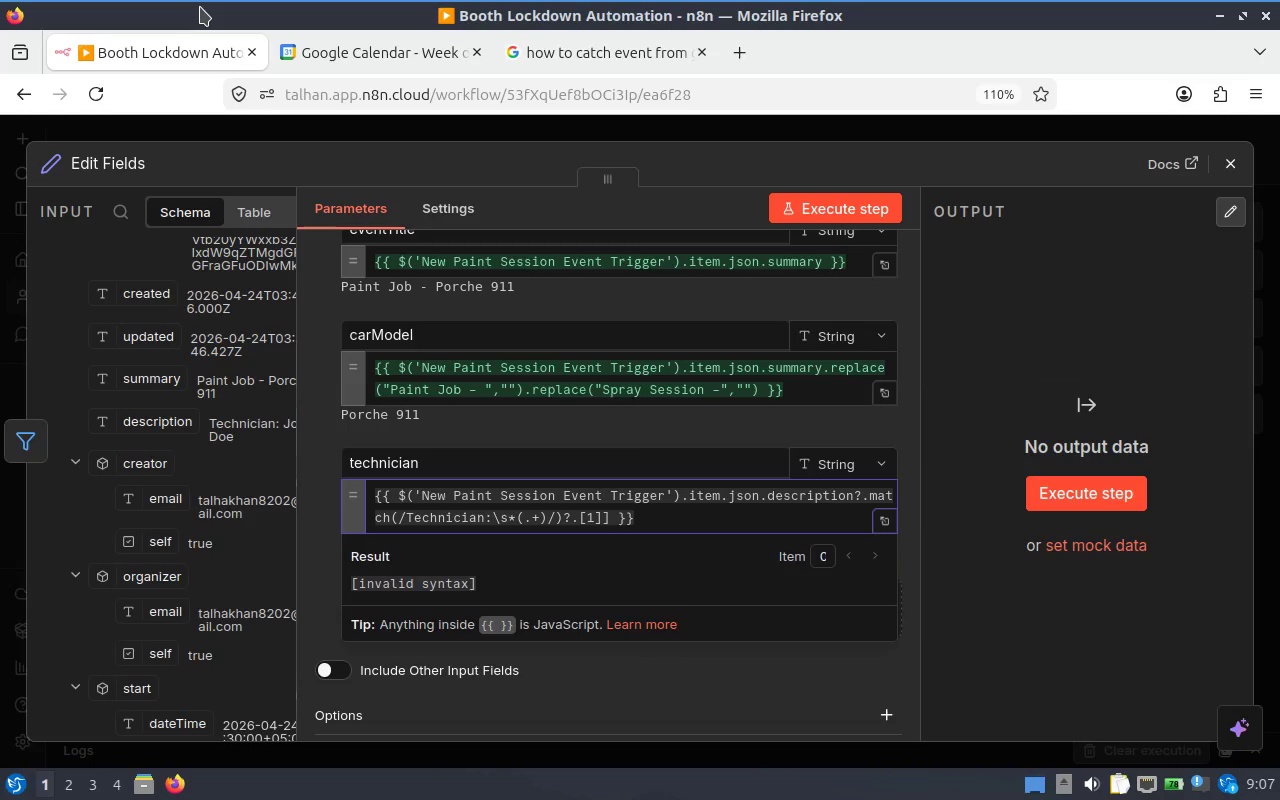 
wait(6.04)
 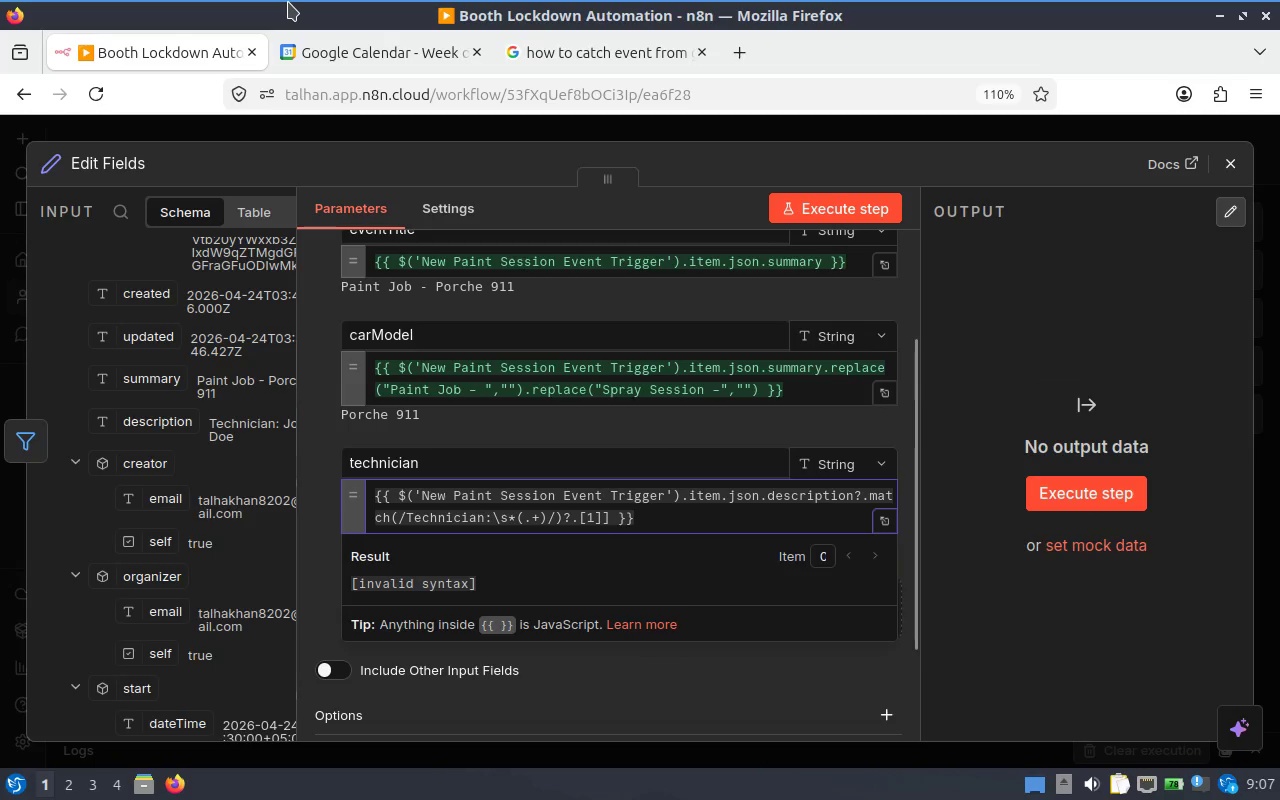 
scroll: coordinate [220, 417], scroll_direction: up, amount: 4.0
 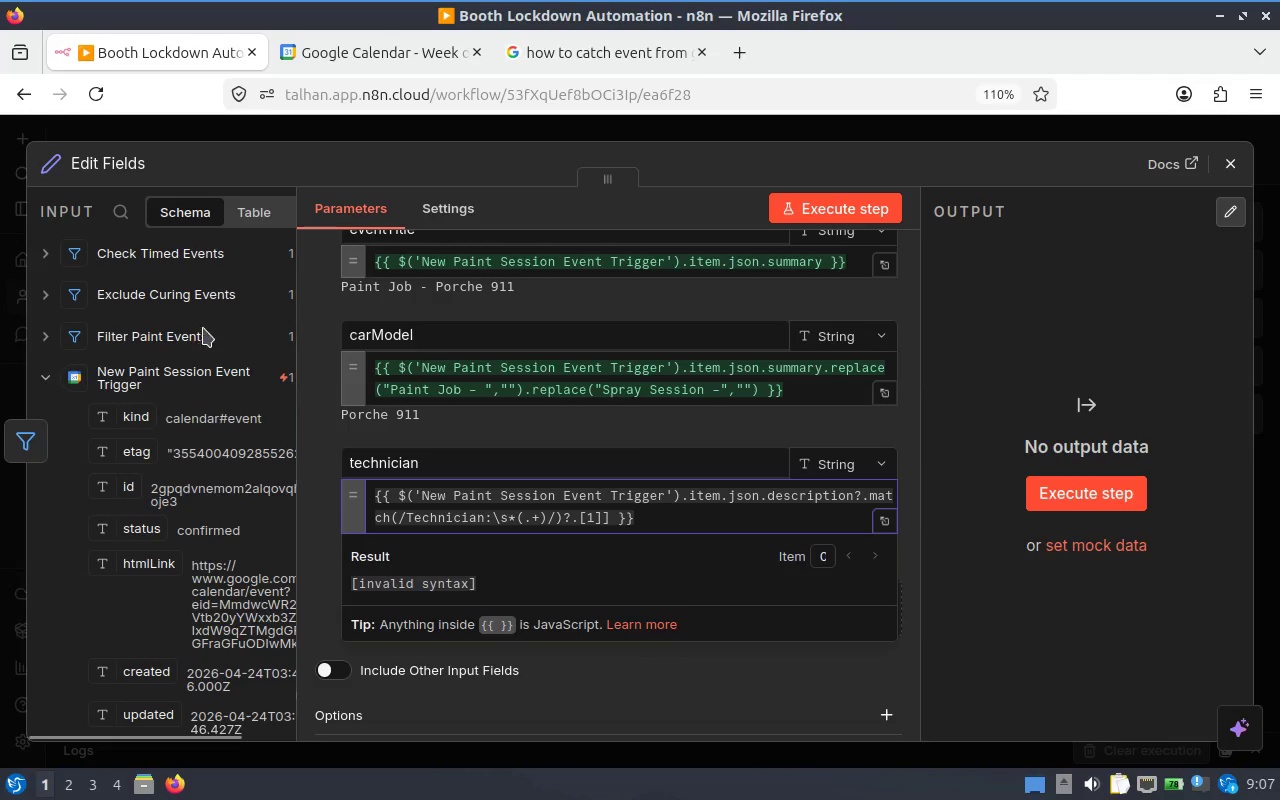 
mouse_move([50, 0])
 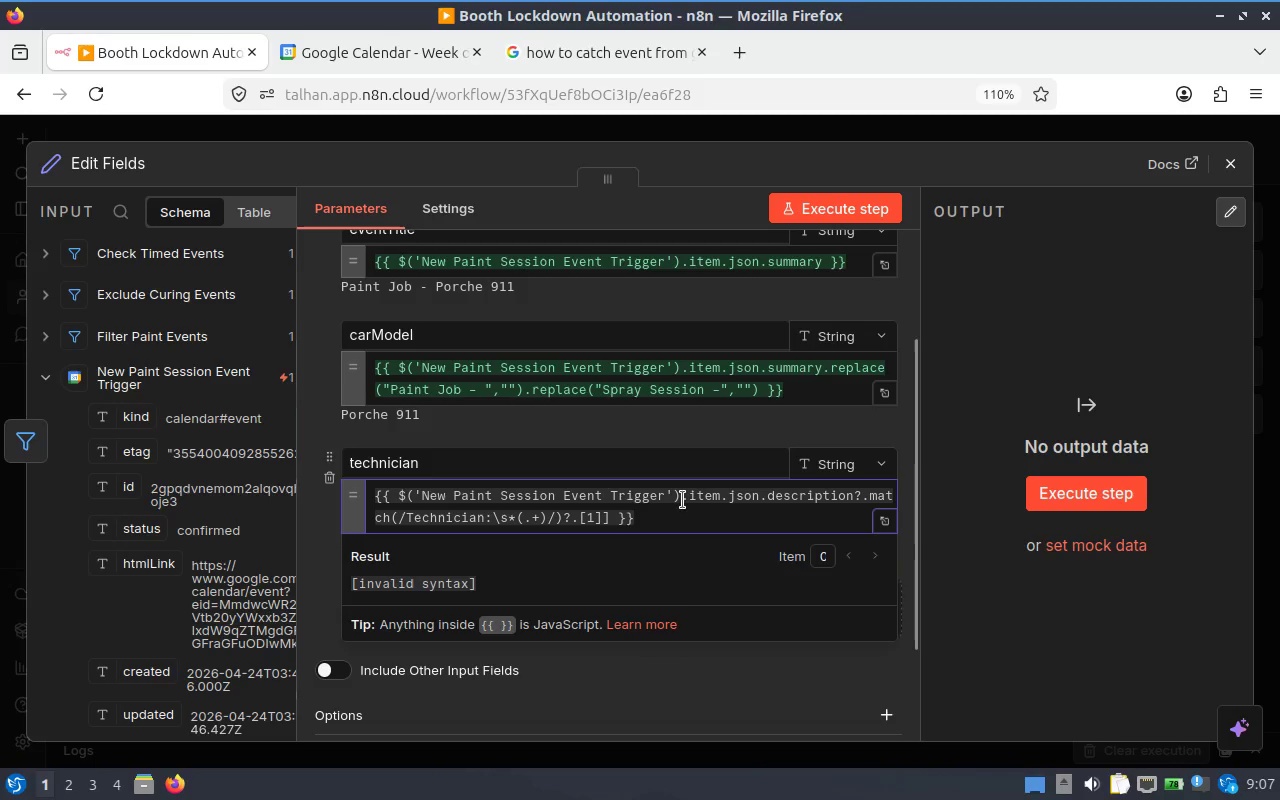 
left_click([681, 501])
 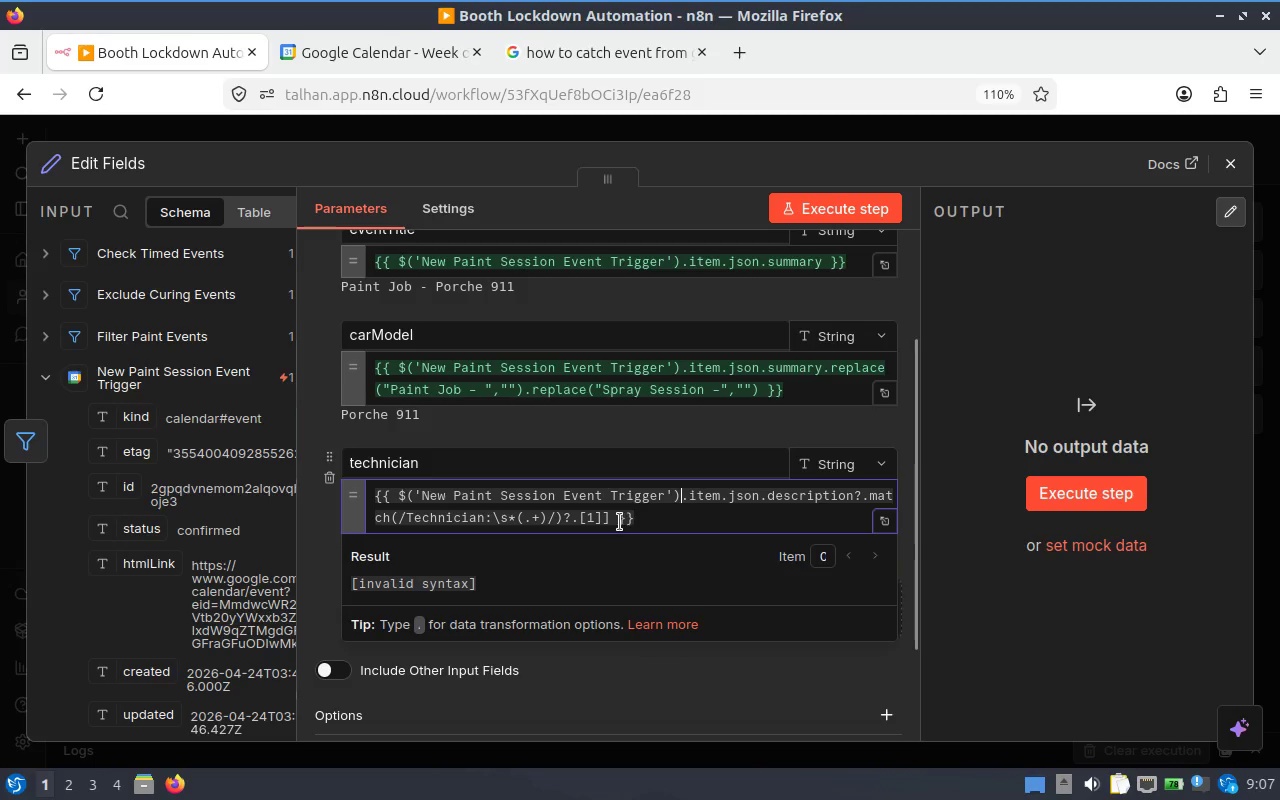 
left_click_drag(start_coordinate=[611, 522], to_coordinate=[683, 494])
 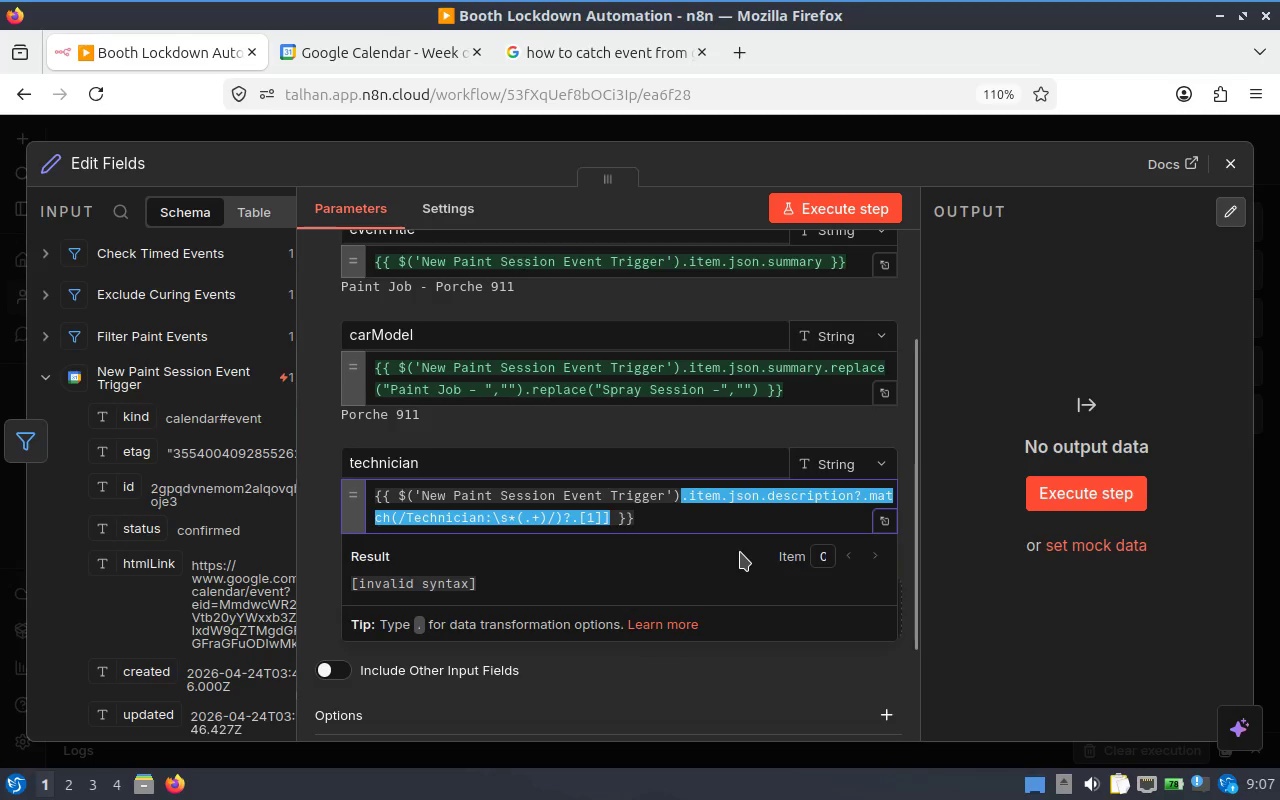 
key(Control+X)
 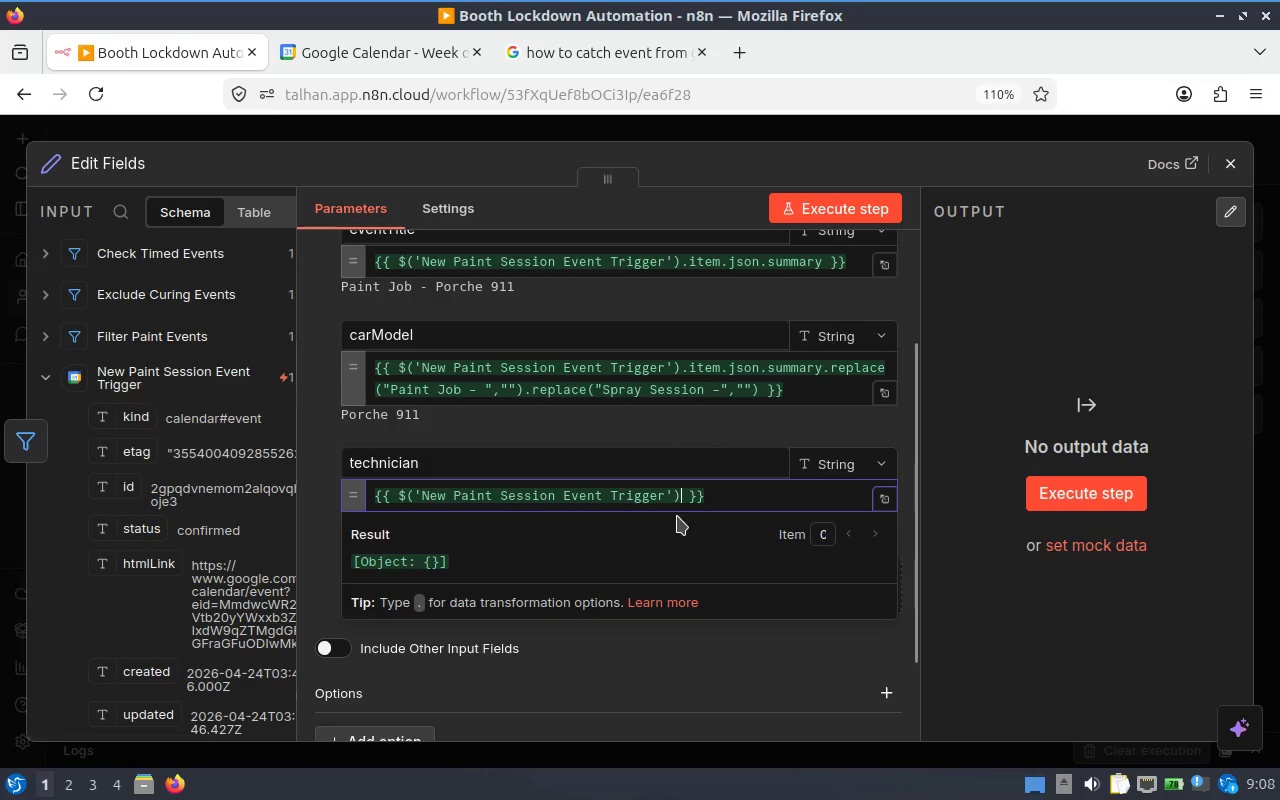 
left_click([665, 500])
 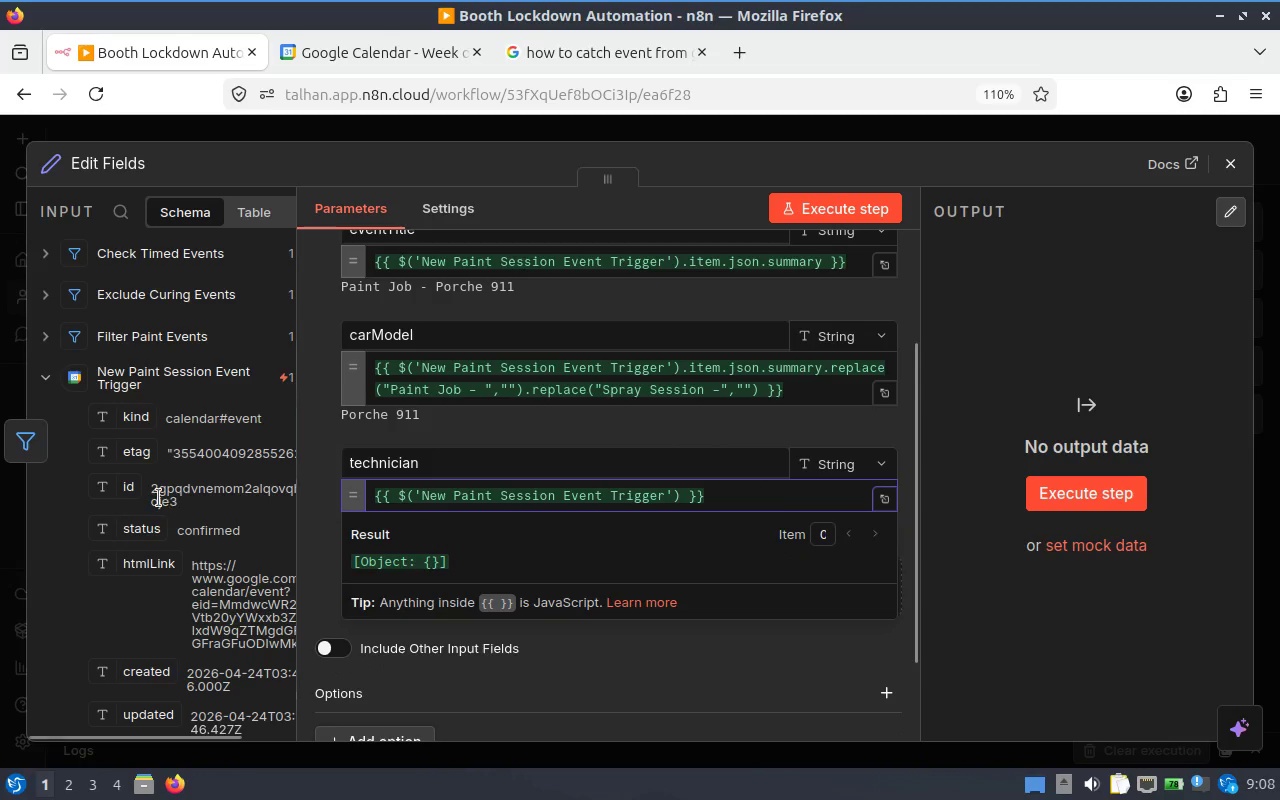 
scroll: coordinate [157, 498], scroll_direction: up, amount: 2.0
 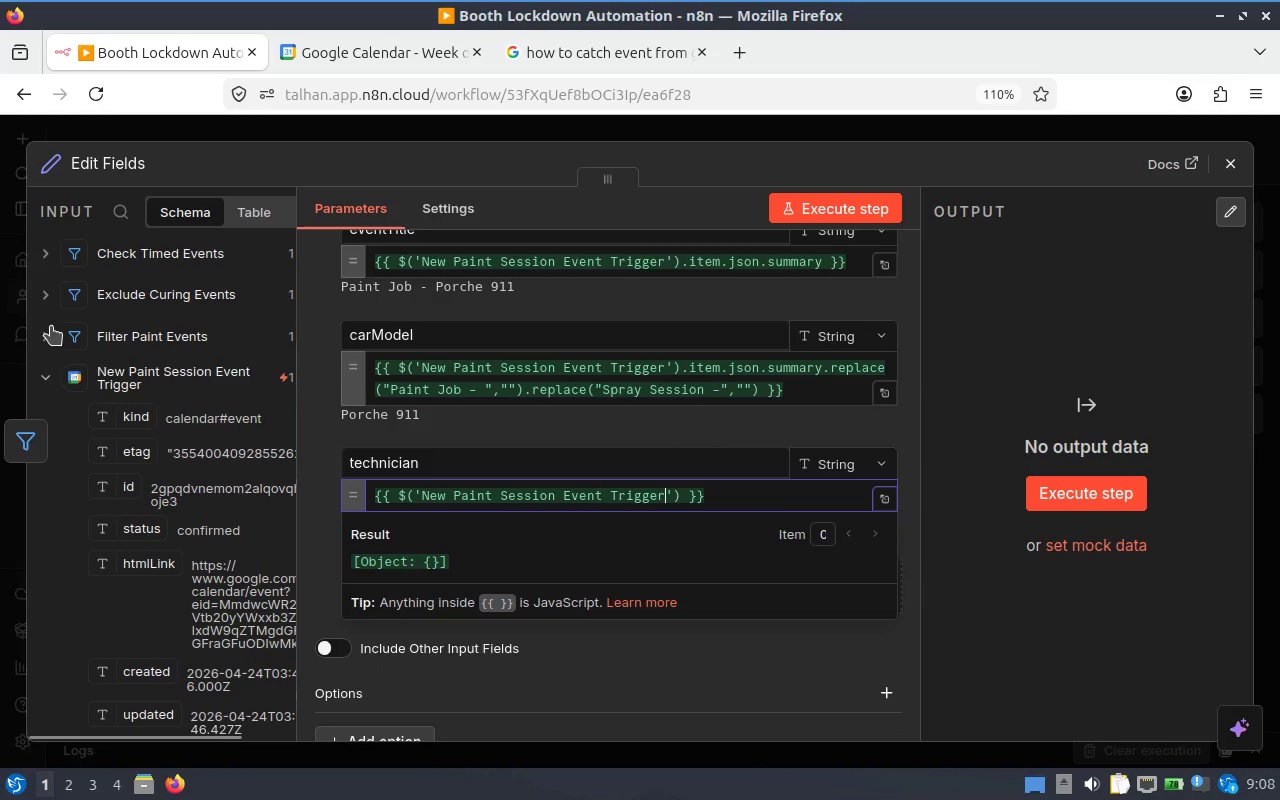 
left_click([50, 376])
 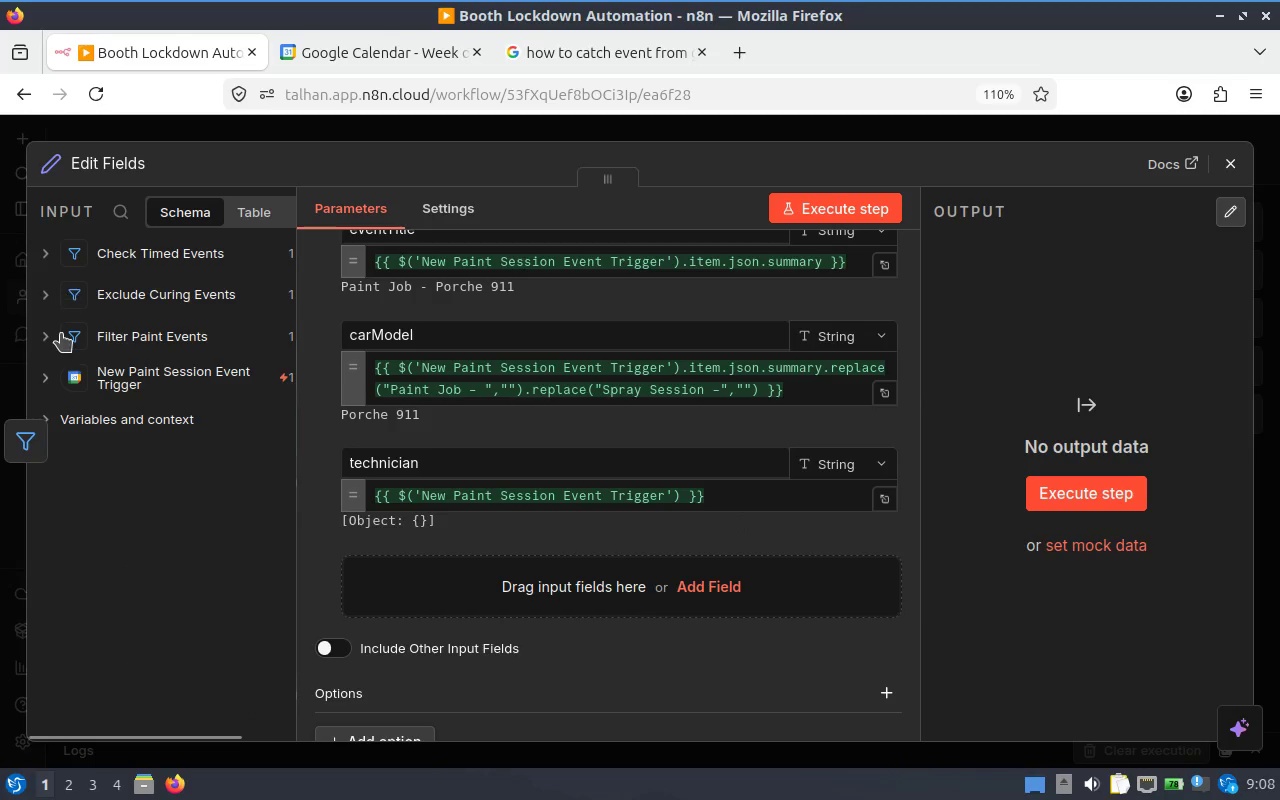 
left_click([55, 377])
 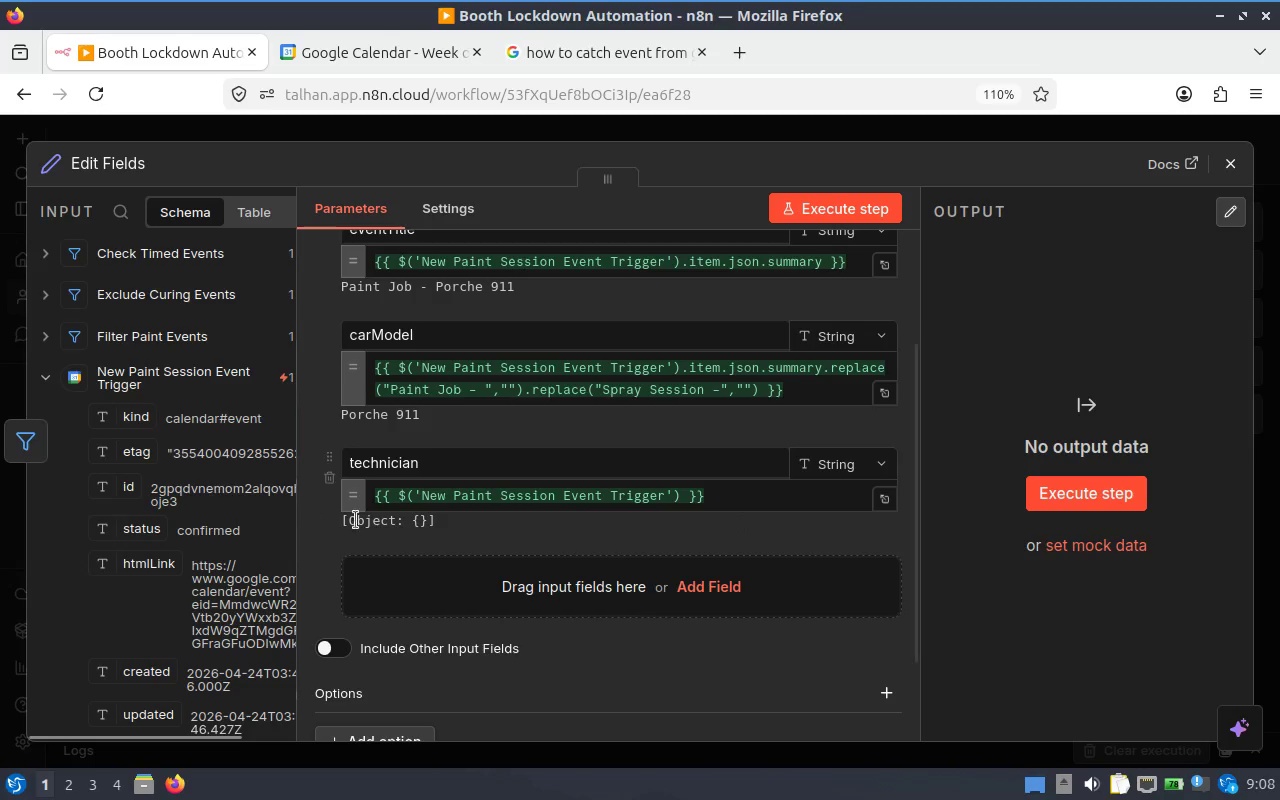 
mouse_move([90, 8])
 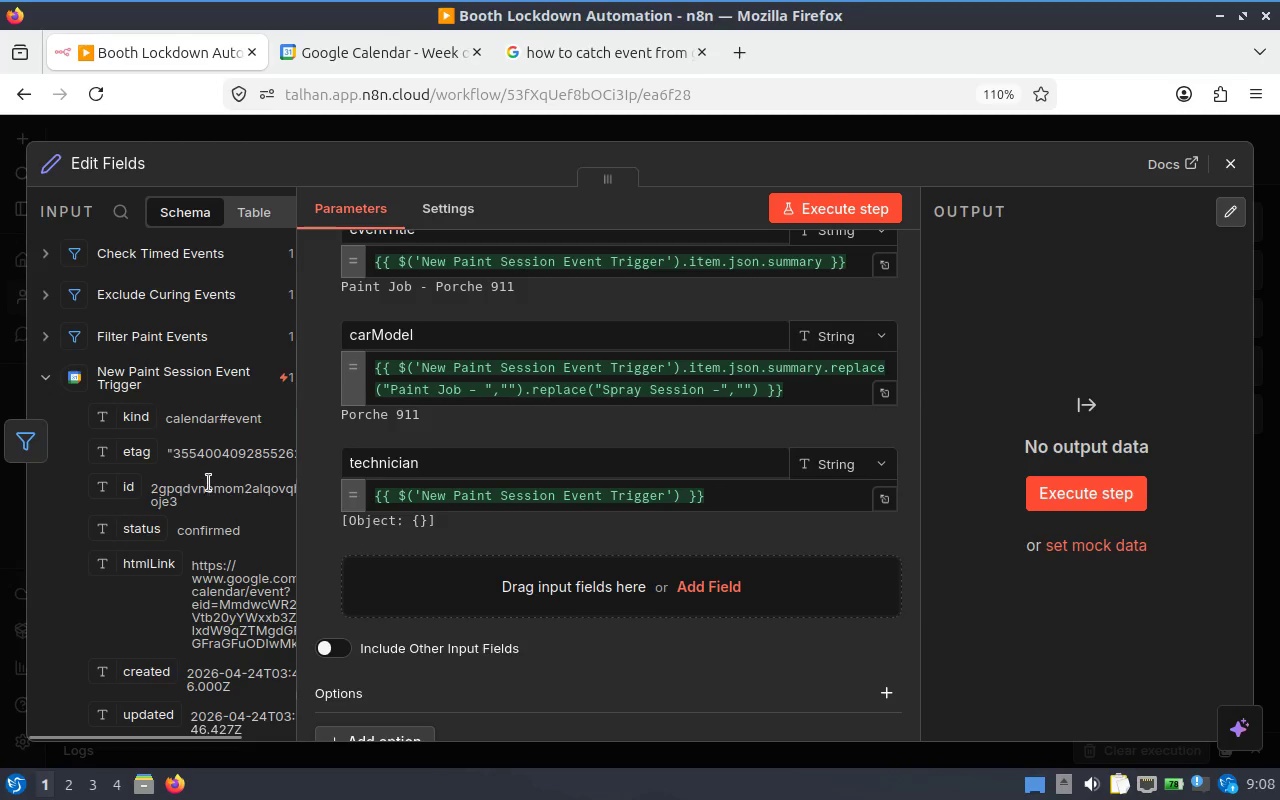 
scroll: coordinate [208, 476], scroll_direction: up, amount: 3.0
 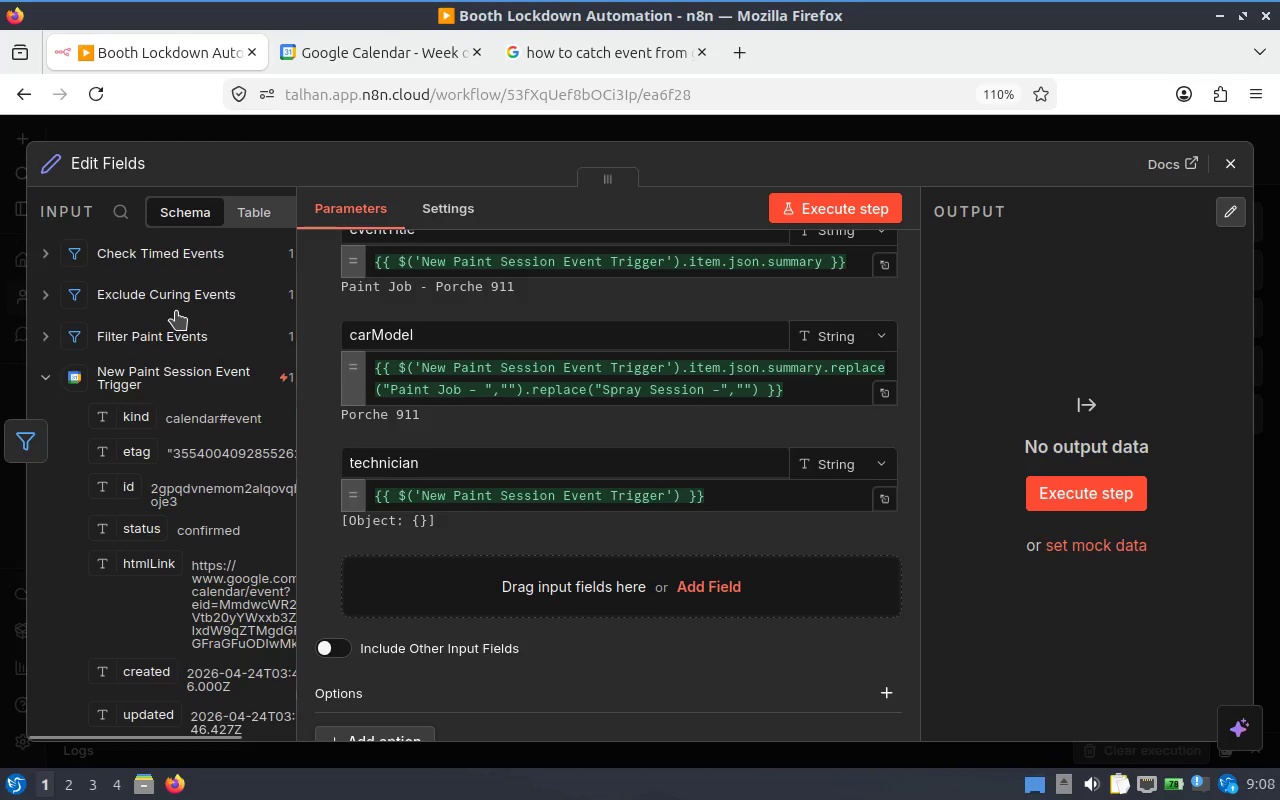 
scroll: coordinate [177, 319], scroll_direction: down, amount: 3.0
 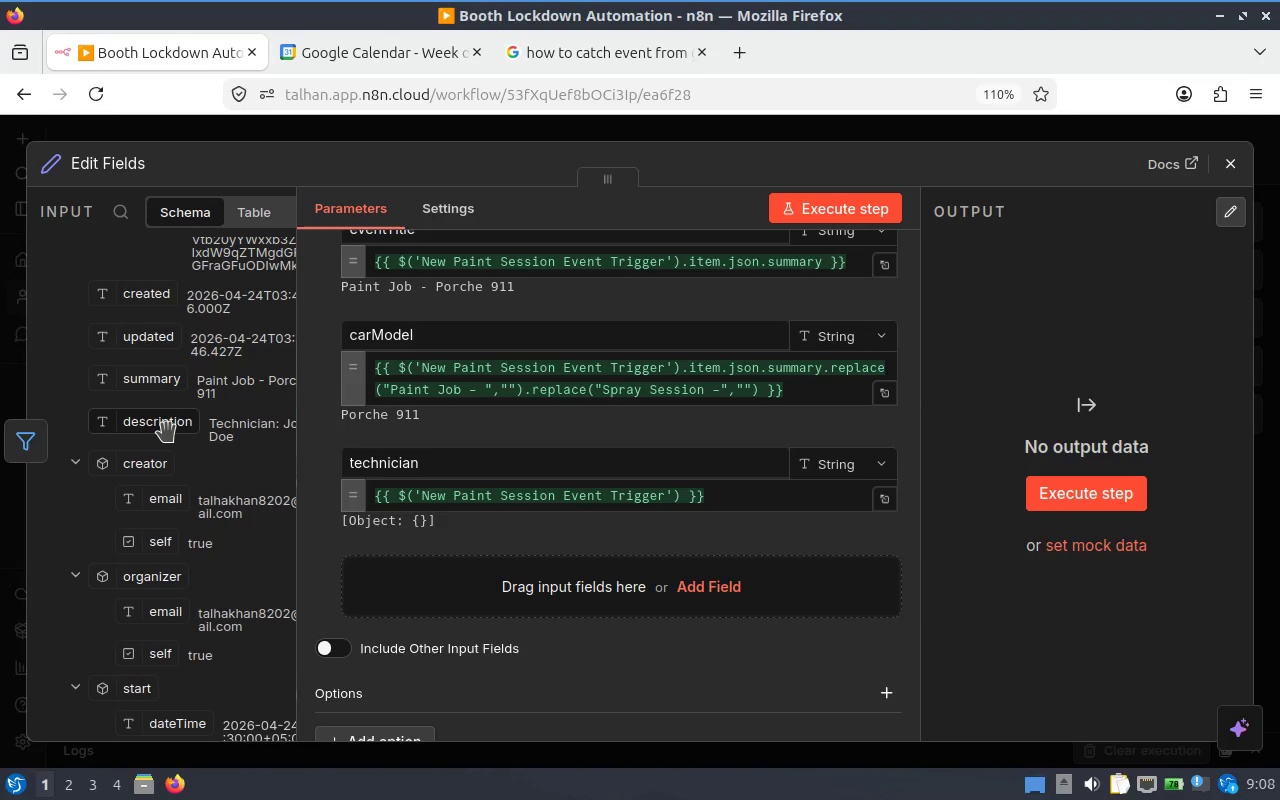 
wait(5.71)
 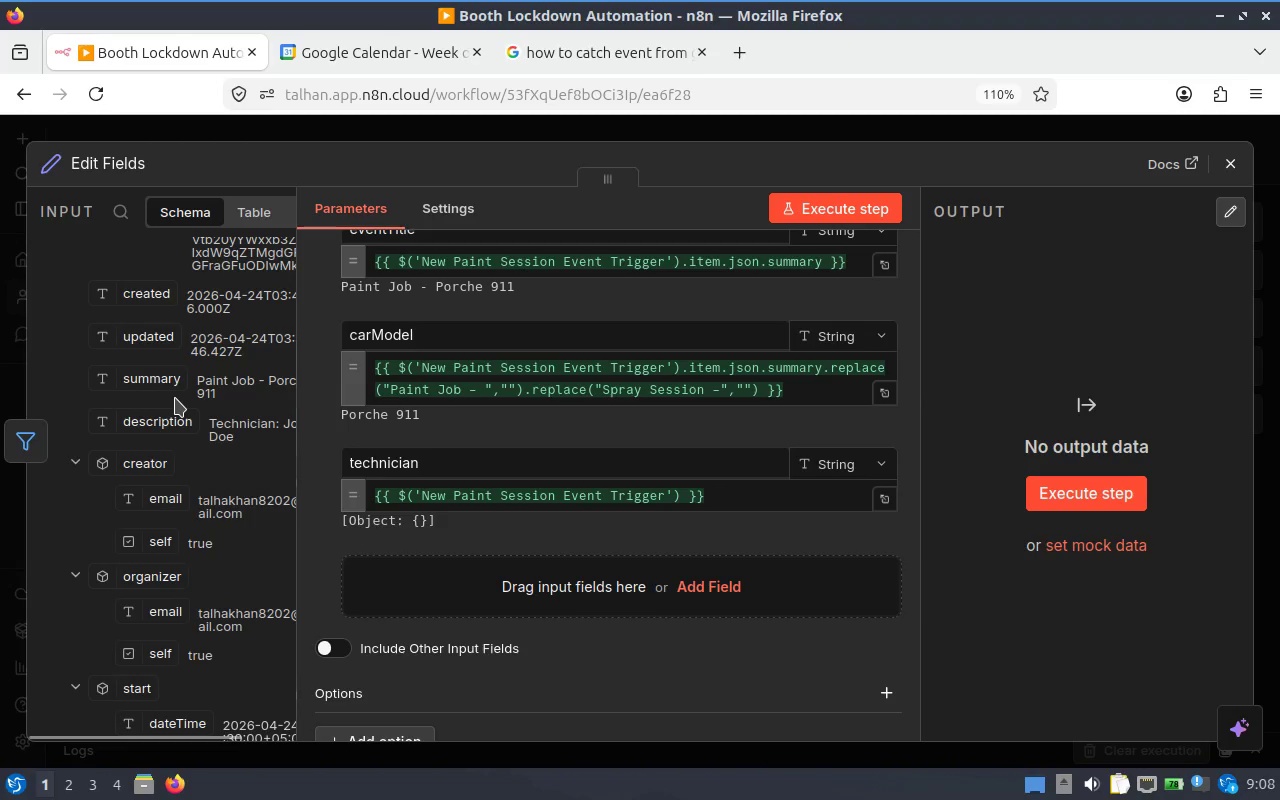 
scroll: coordinate [168, 432], scroll_direction: down, amount: 7.0
 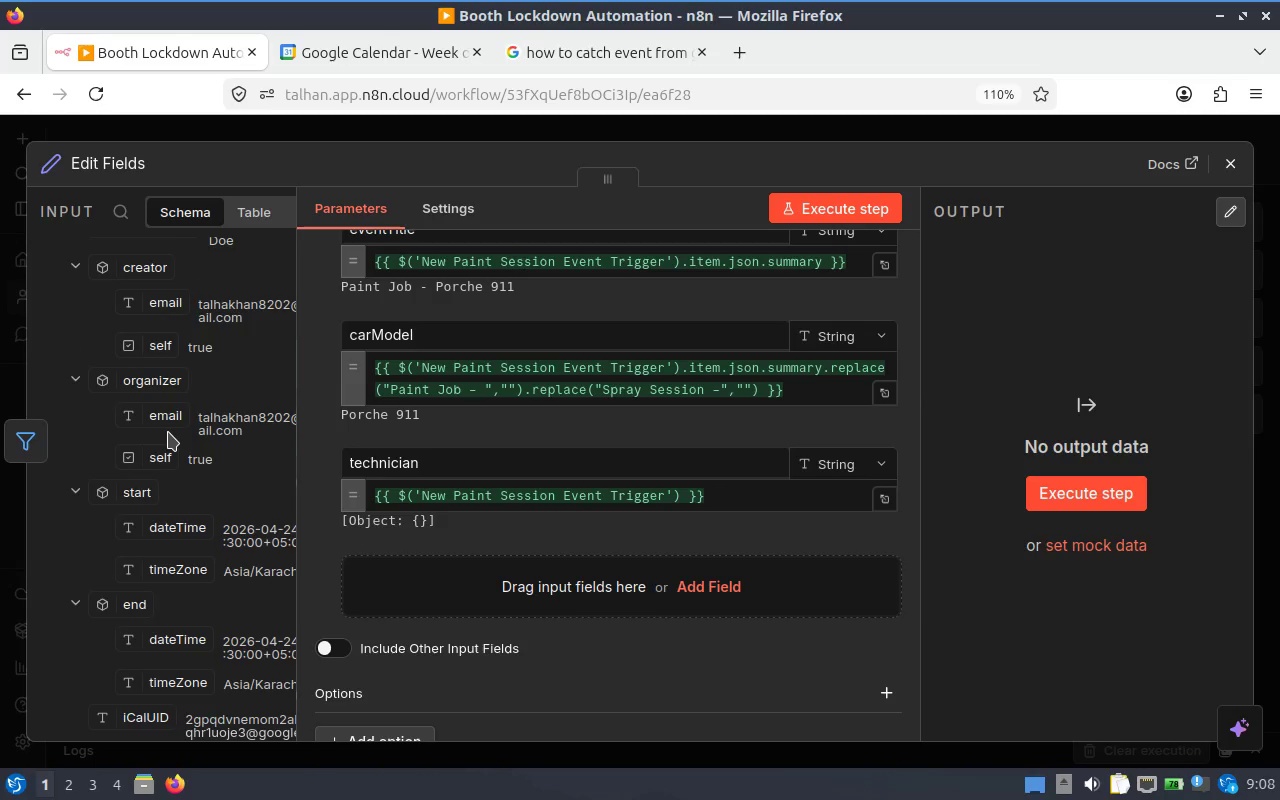 
scroll: coordinate [168, 432], scroll_direction: up, amount: 5.0
 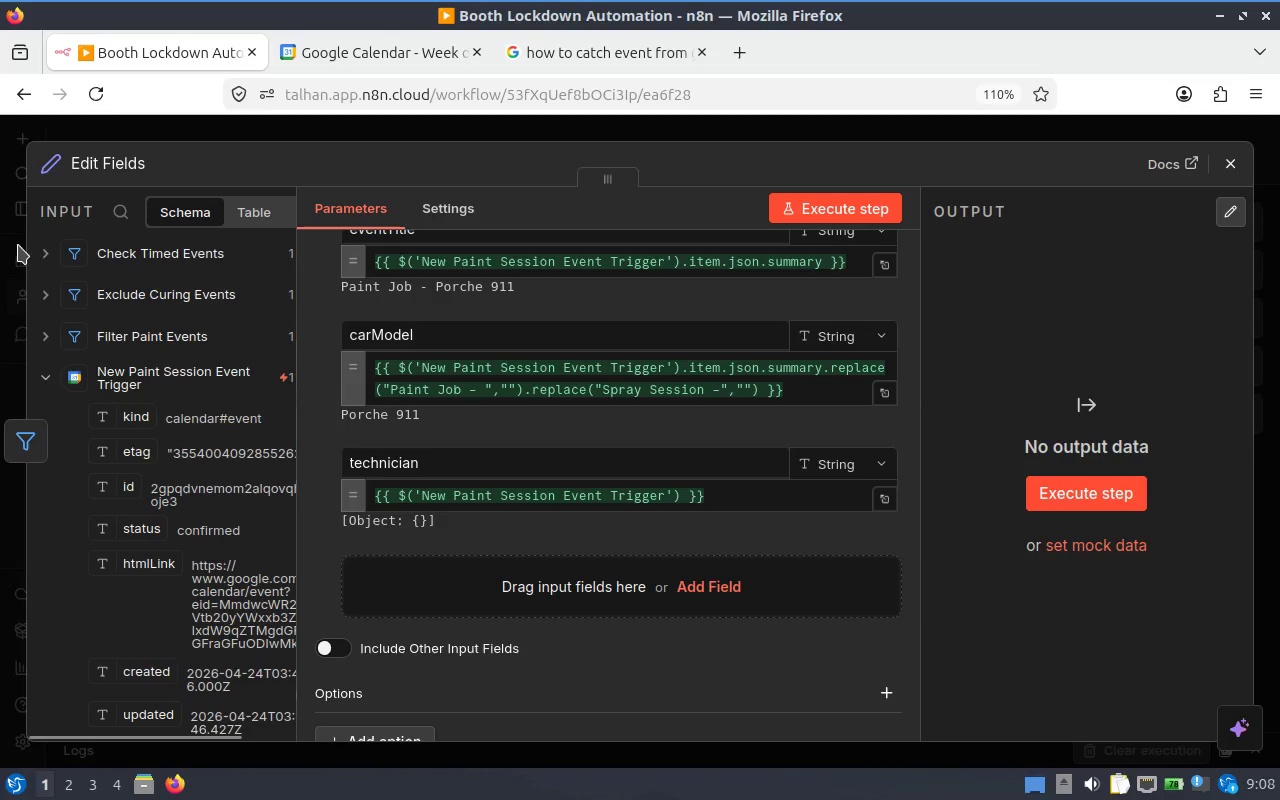 
left_click([55, 254])
 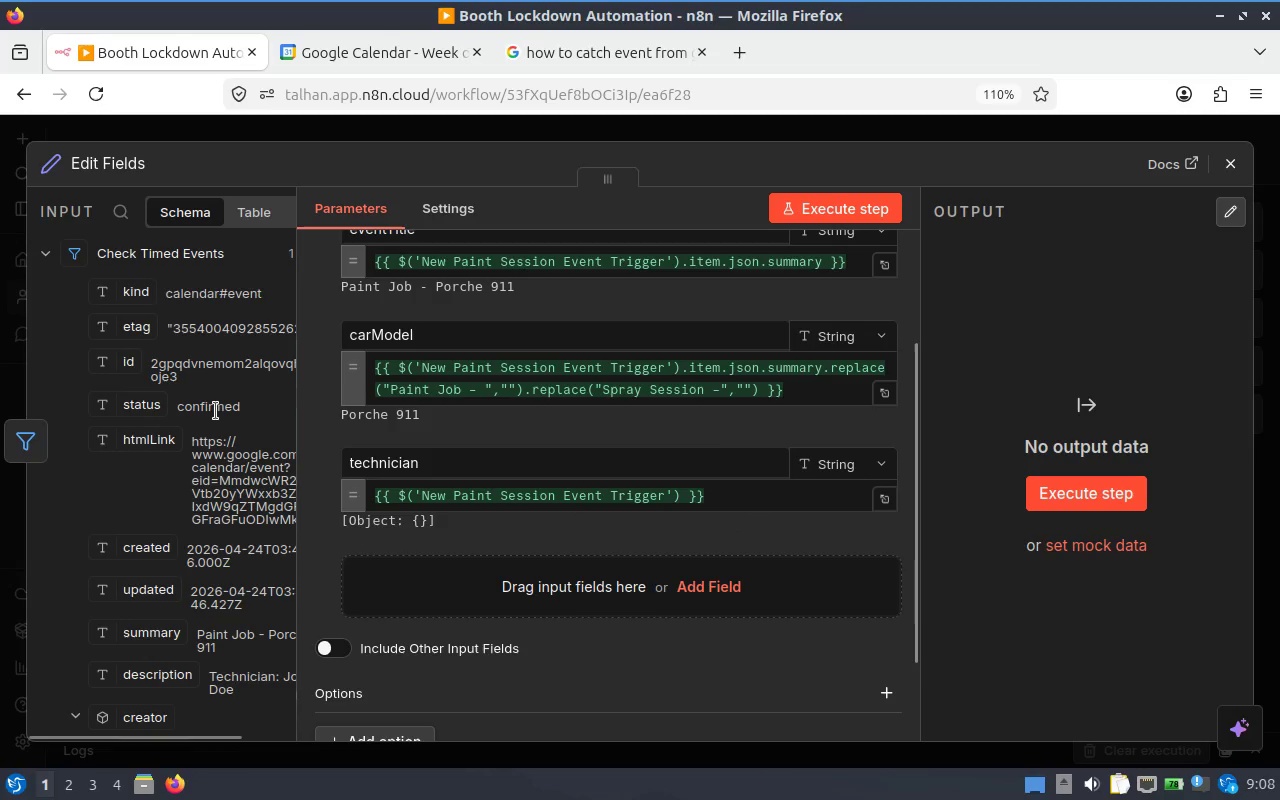 
wait(5.95)
 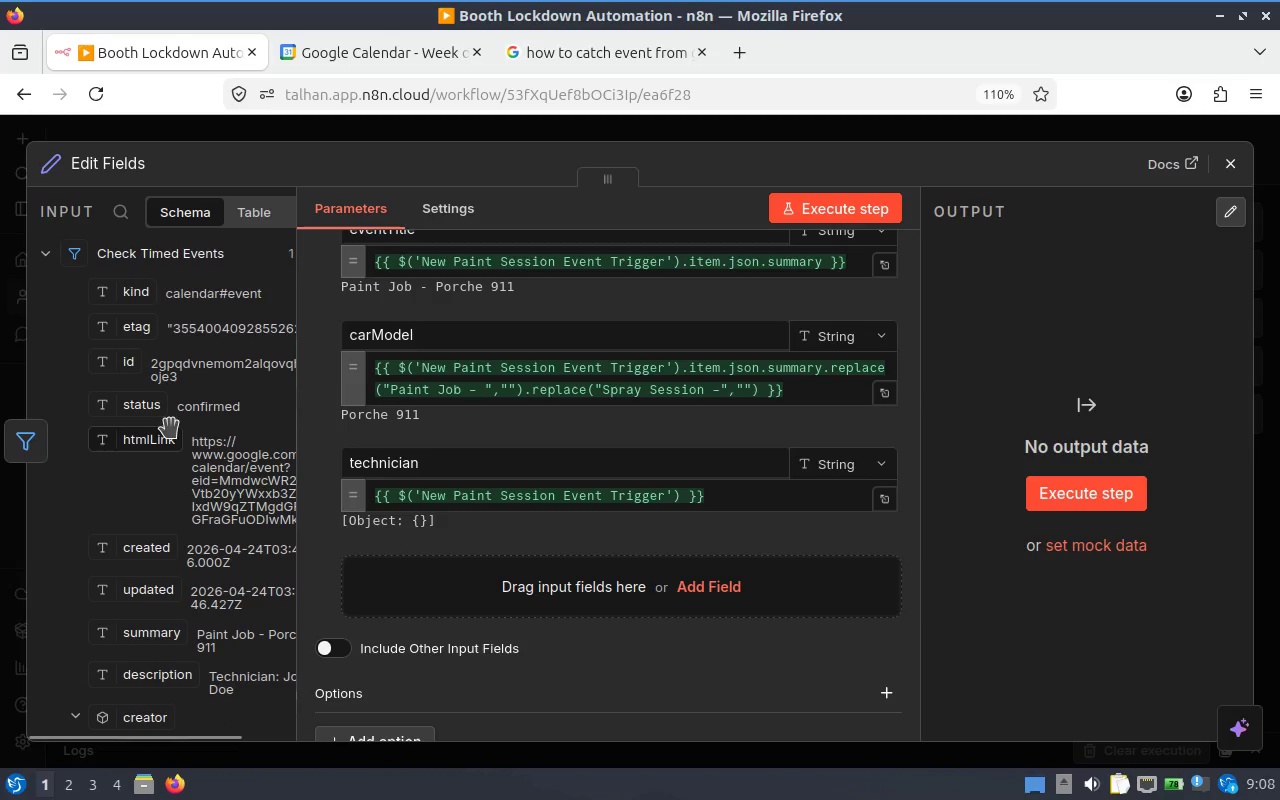 
scroll: coordinate [522, 382], scroll_direction: up, amount: 3.0
 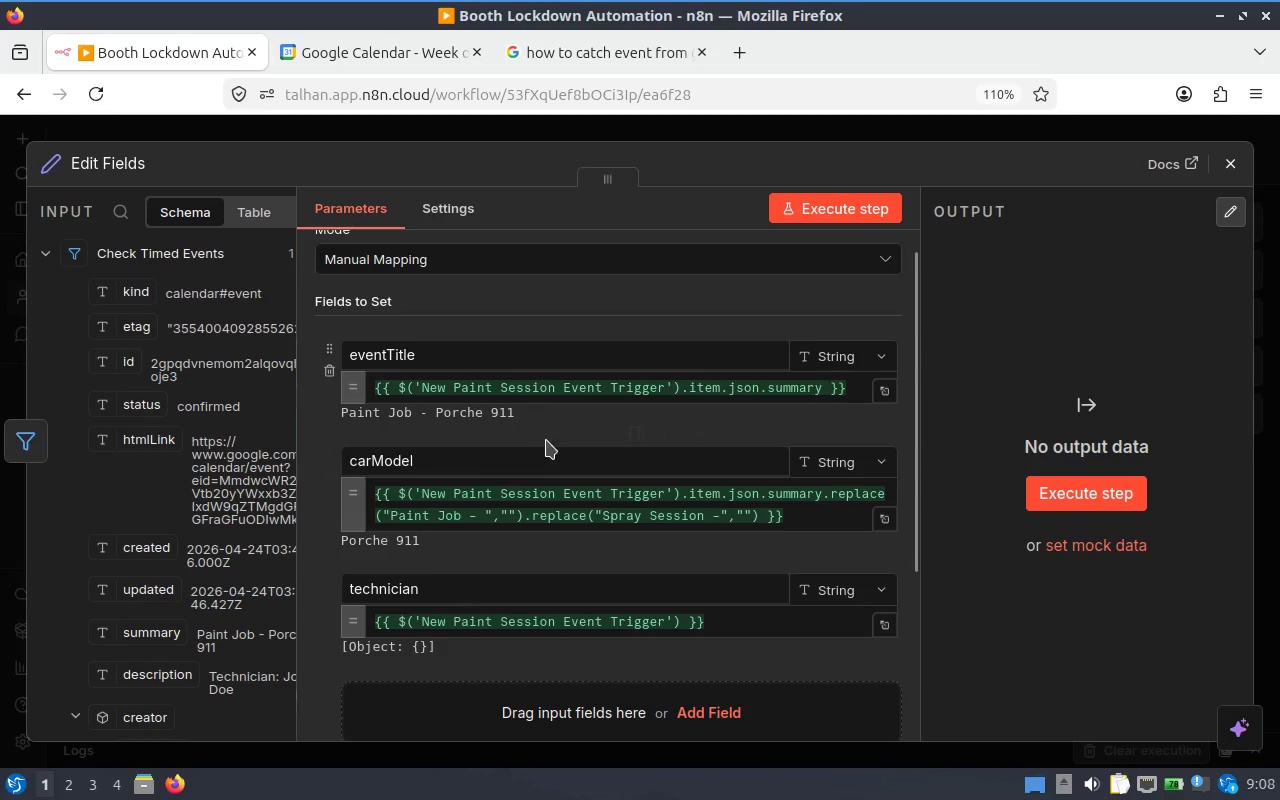 
scroll: coordinate [565, 473], scroll_direction: down, amount: 1.0
 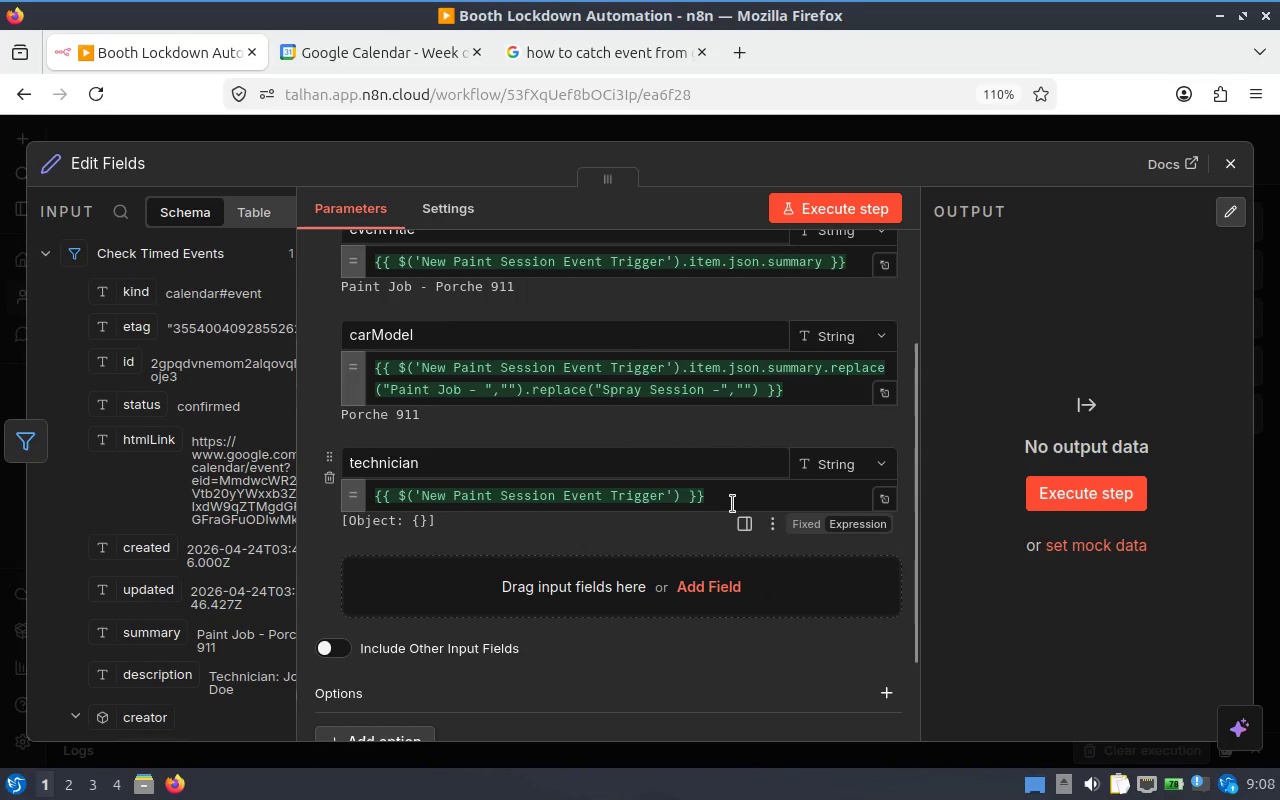 
left_click_drag(start_coordinate=[727, 504], to_coordinate=[375, 496])
 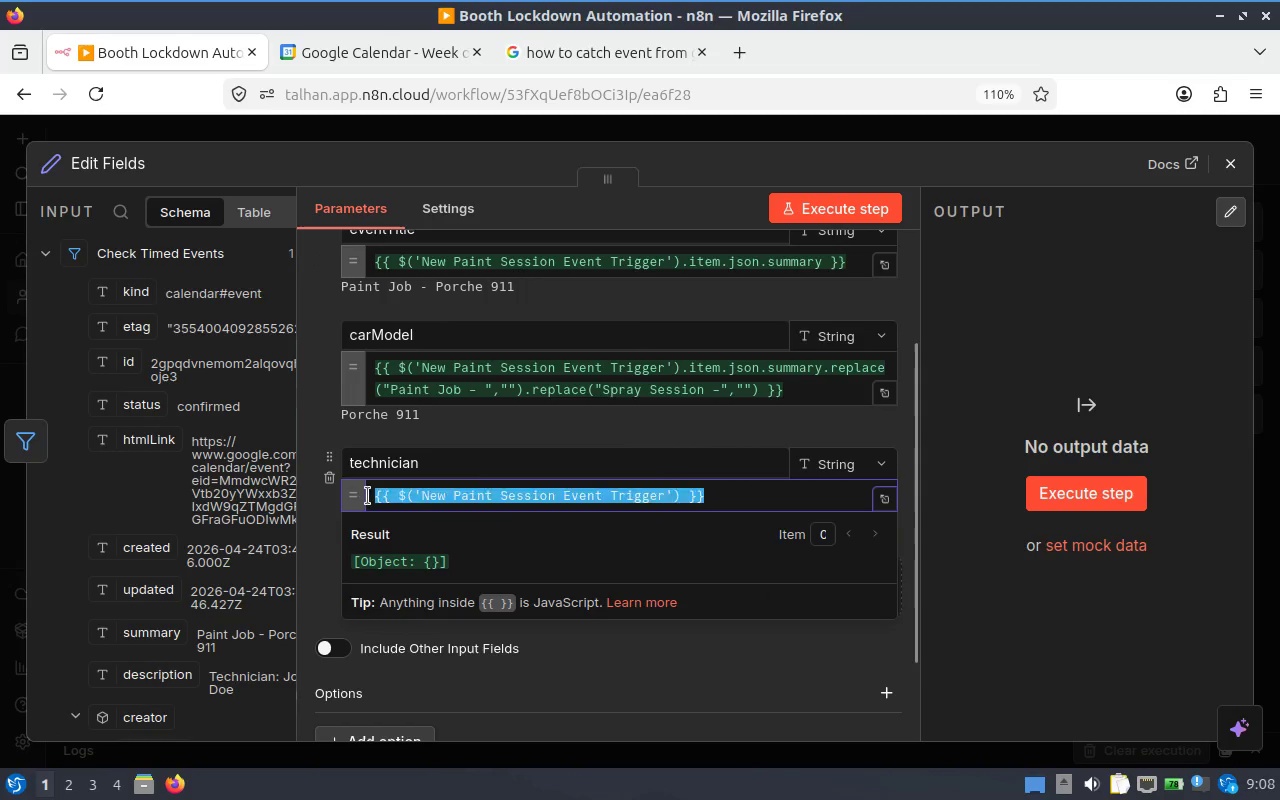 
left_click_drag(start_coordinate=[372, 496], to_coordinate=[364, 496])
 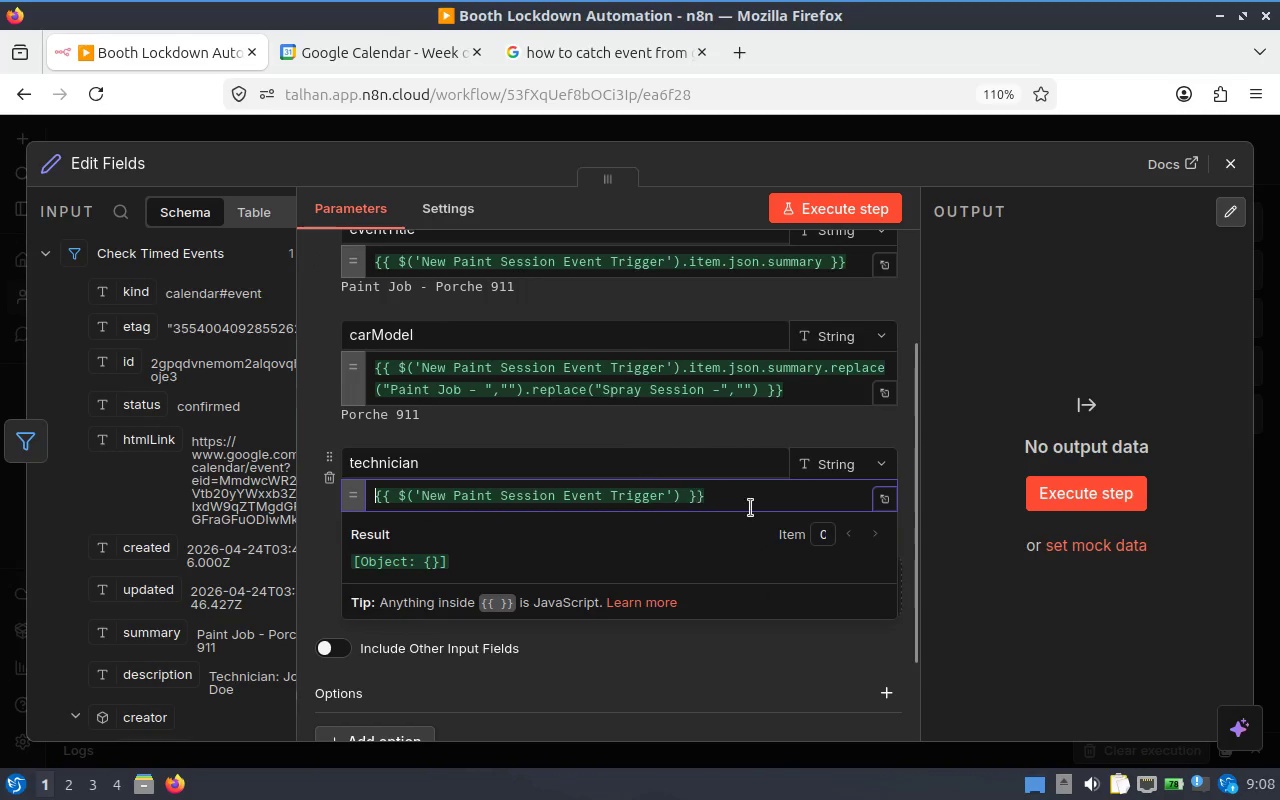 
left_click_drag(start_coordinate=[750, 508], to_coordinate=[332, 488])
 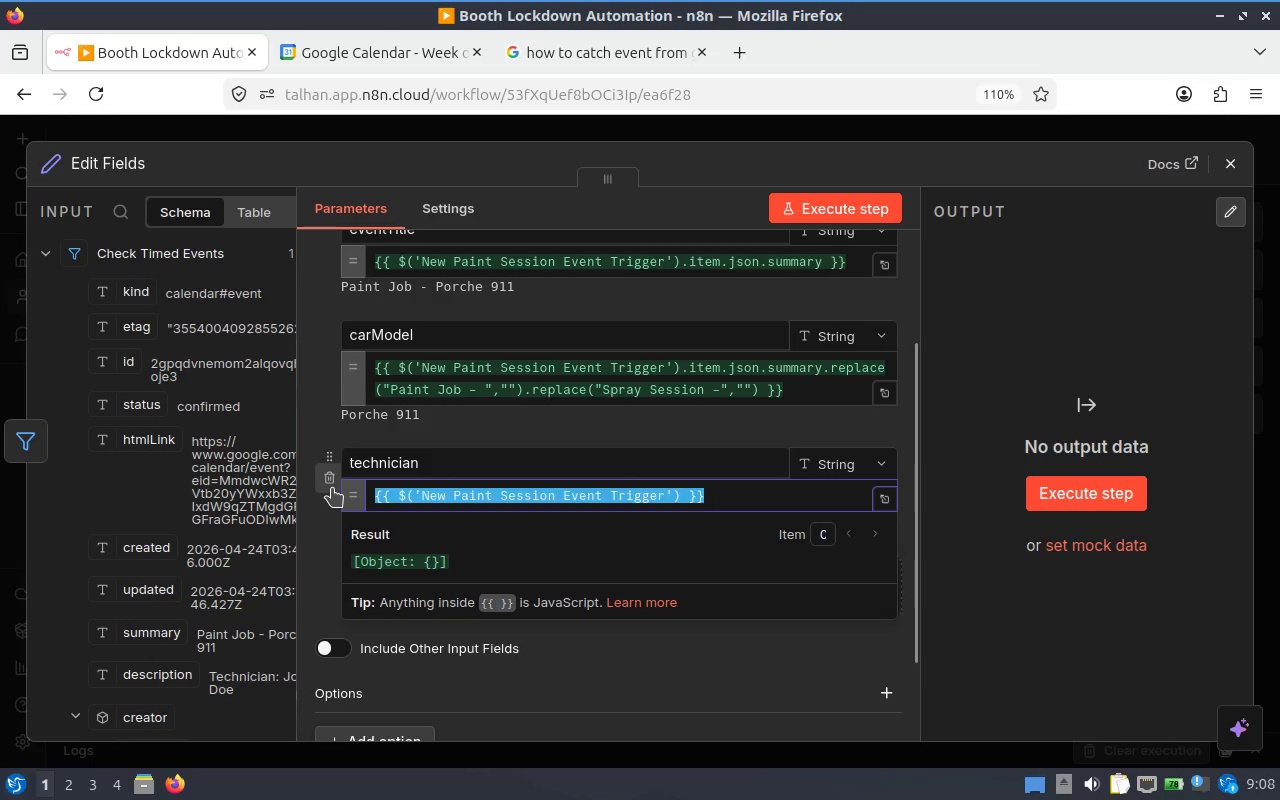 
key(Backspace)
 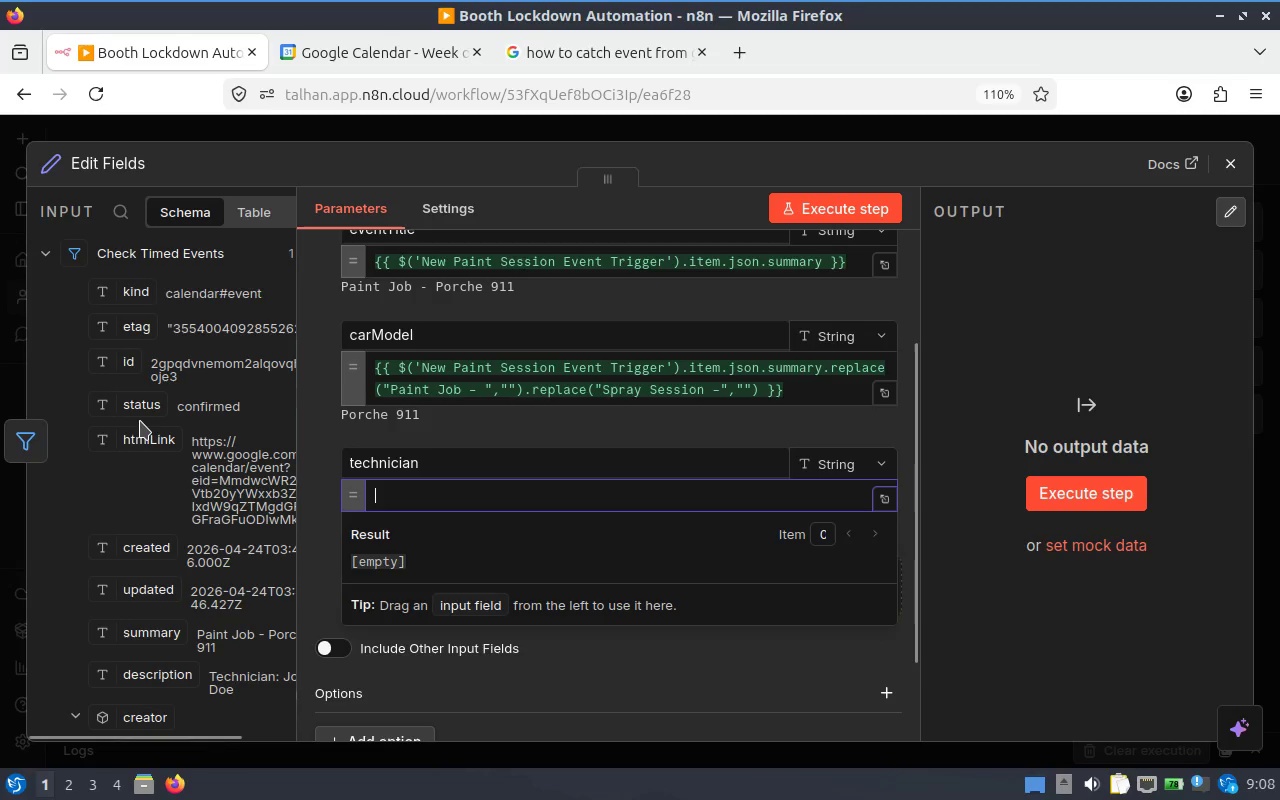 
scroll: coordinate [142, 420], scroll_direction: up, amount: 1.0
 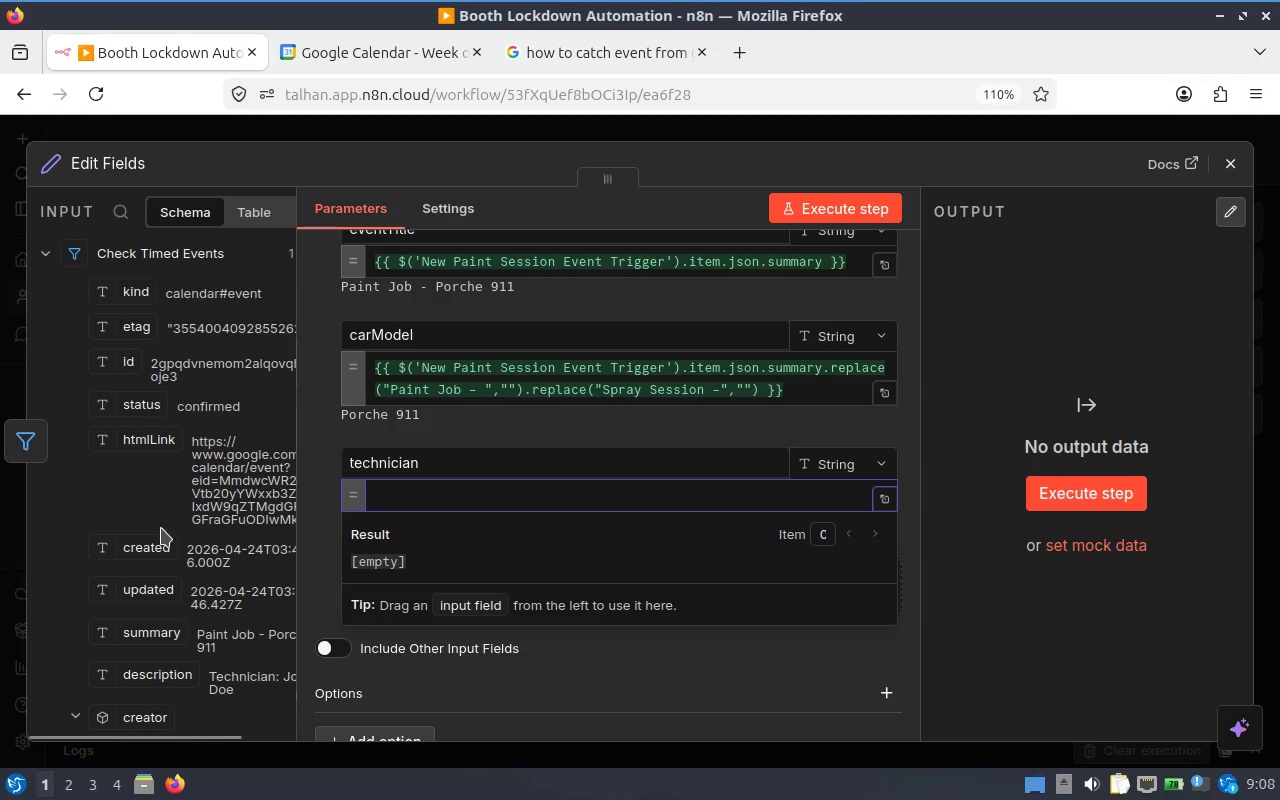 
scroll: coordinate [165, 596], scroll_direction: down, amount: 1.0
 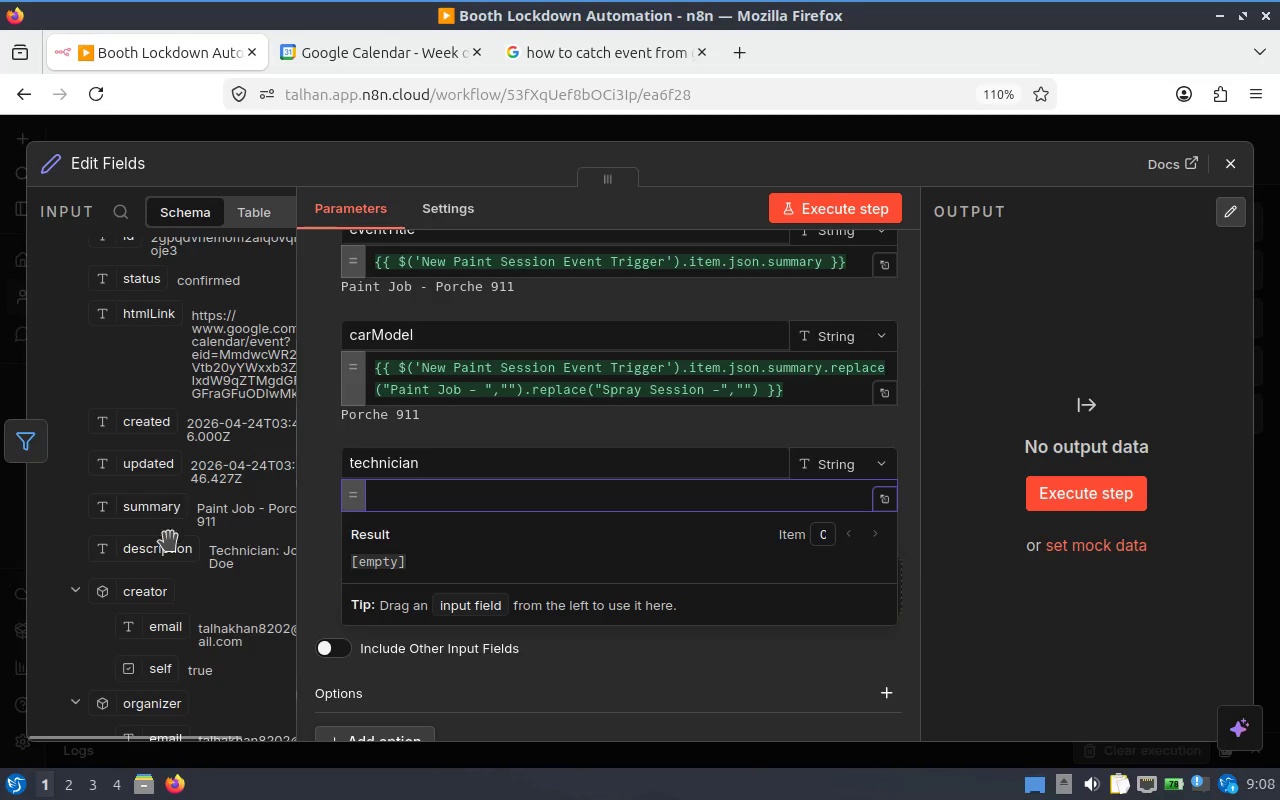 
left_click_drag(start_coordinate=[168, 552], to_coordinate=[475, 505])
 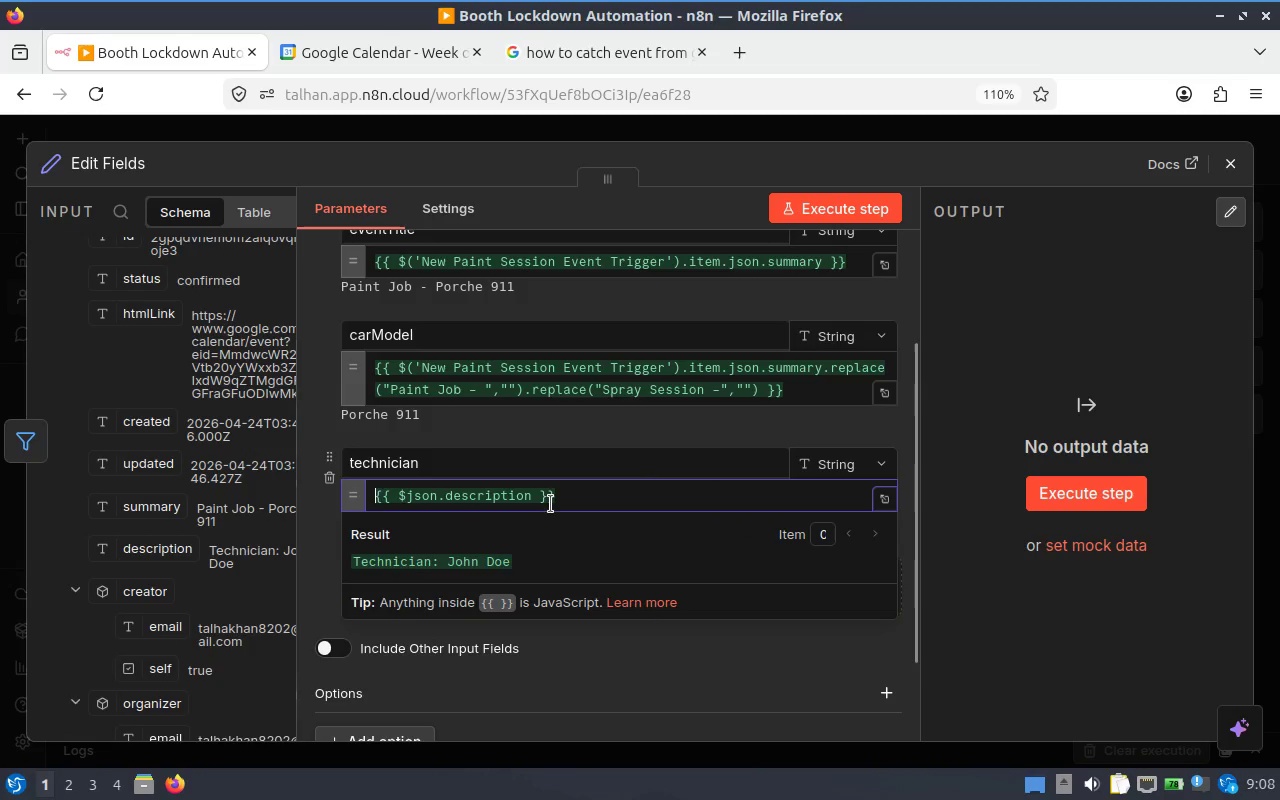 
left_click([541, 504])
 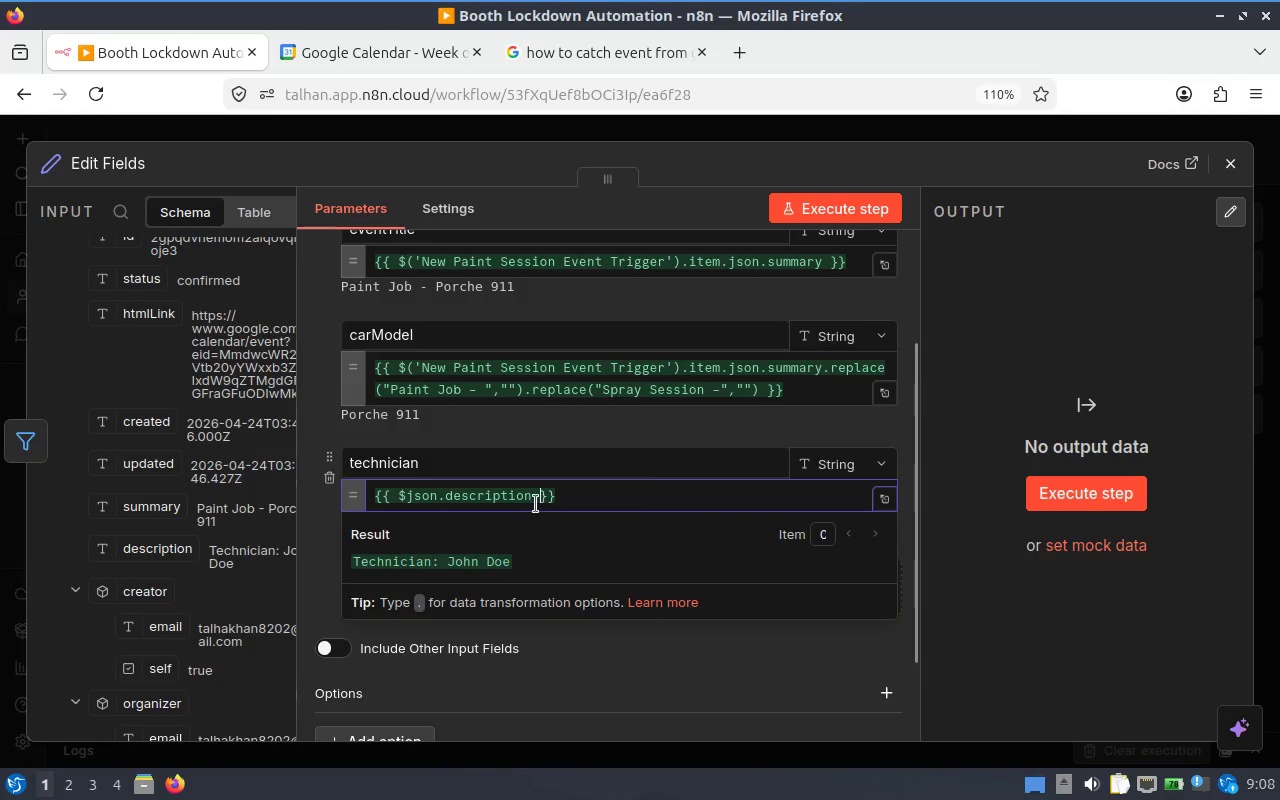 
left_click([534, 504])
 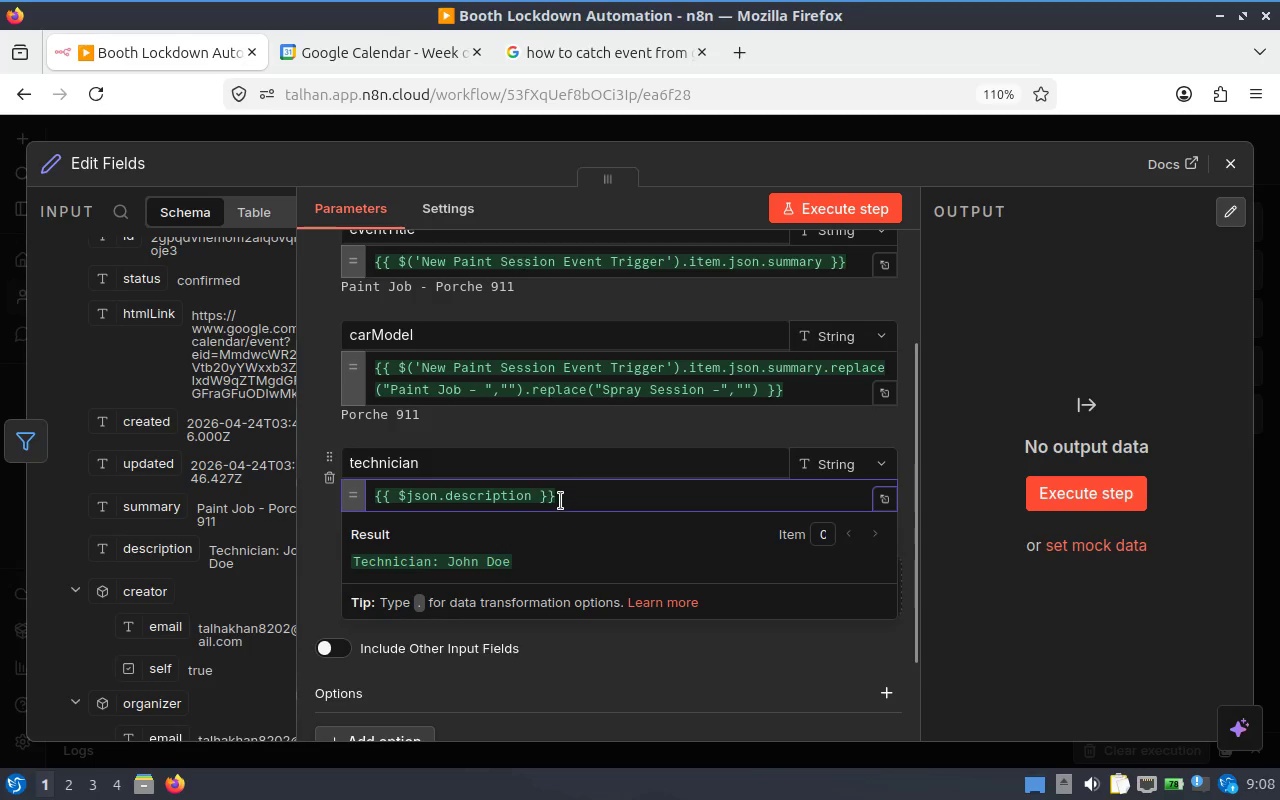 
key(Control+V)
 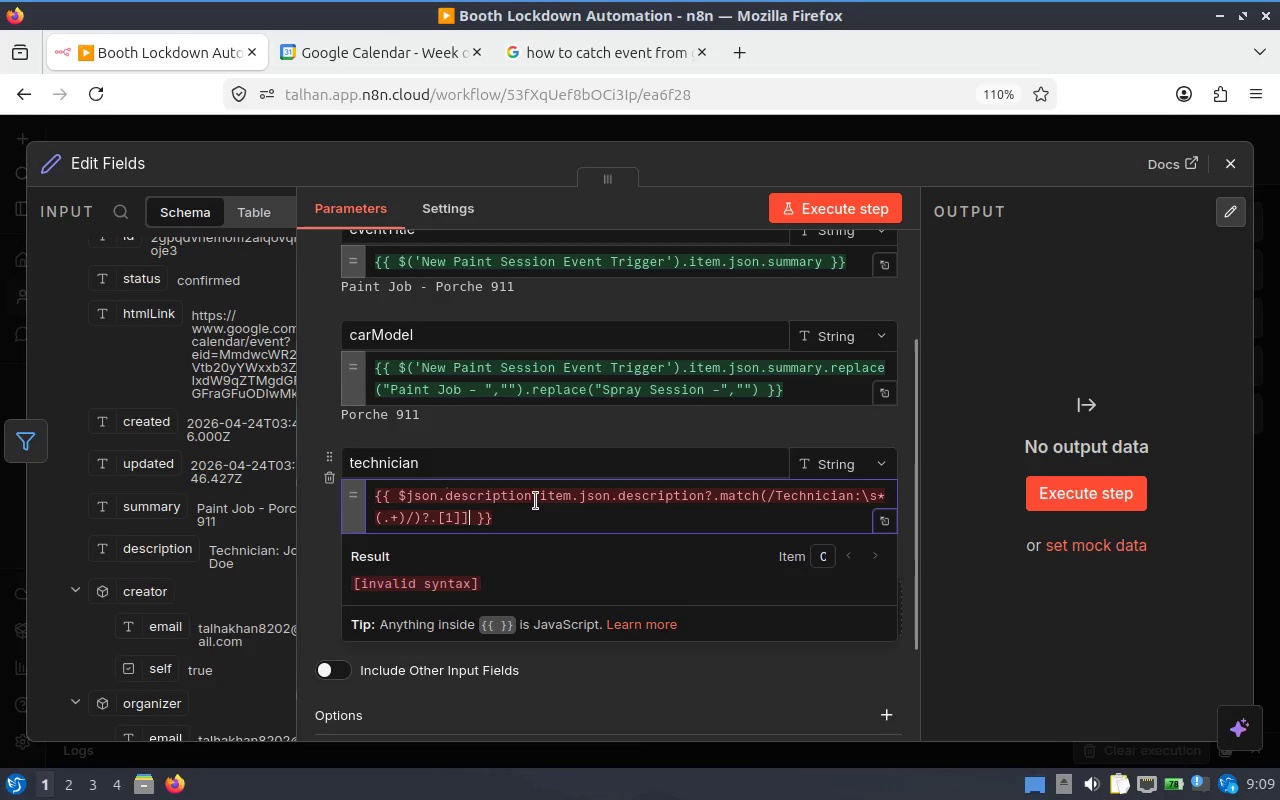 
left_click_drag(start_coordinate=[536, 501], to_coordinate=[703, 505])
 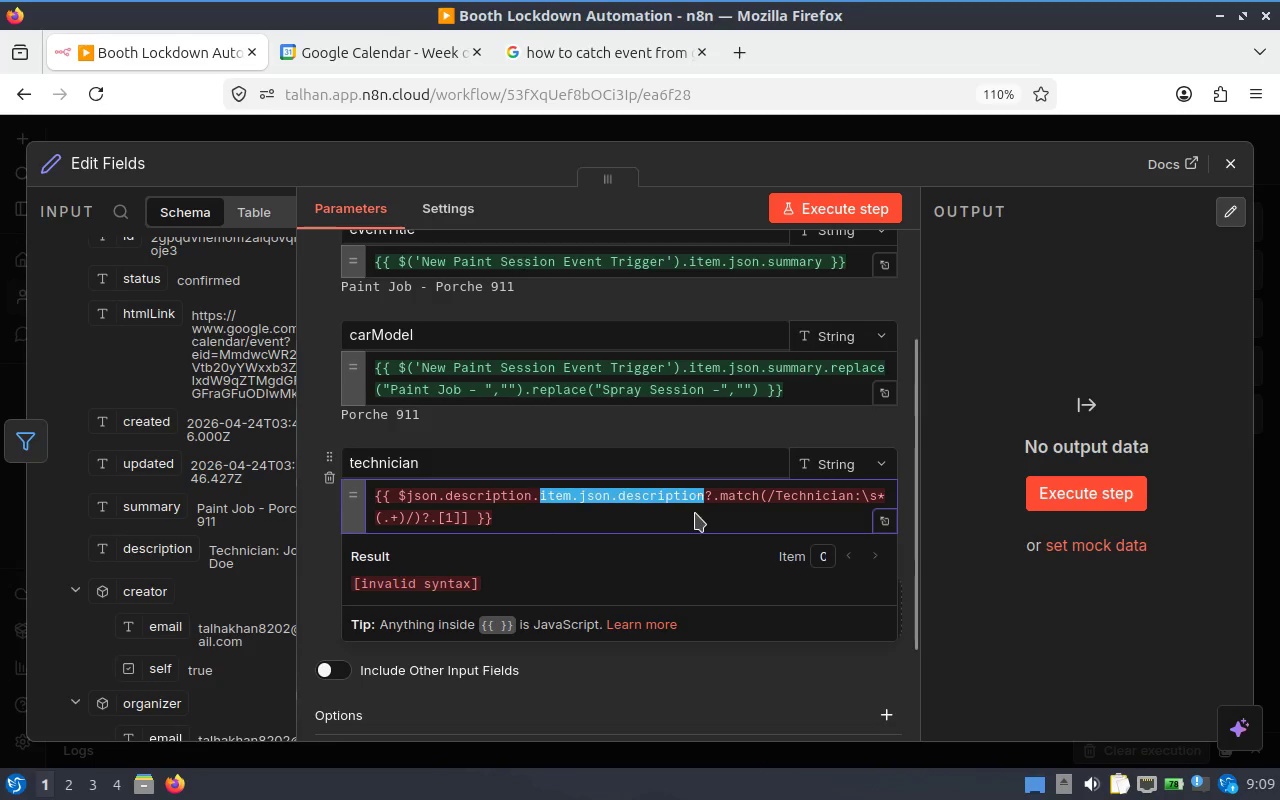 
key(Backspace)
 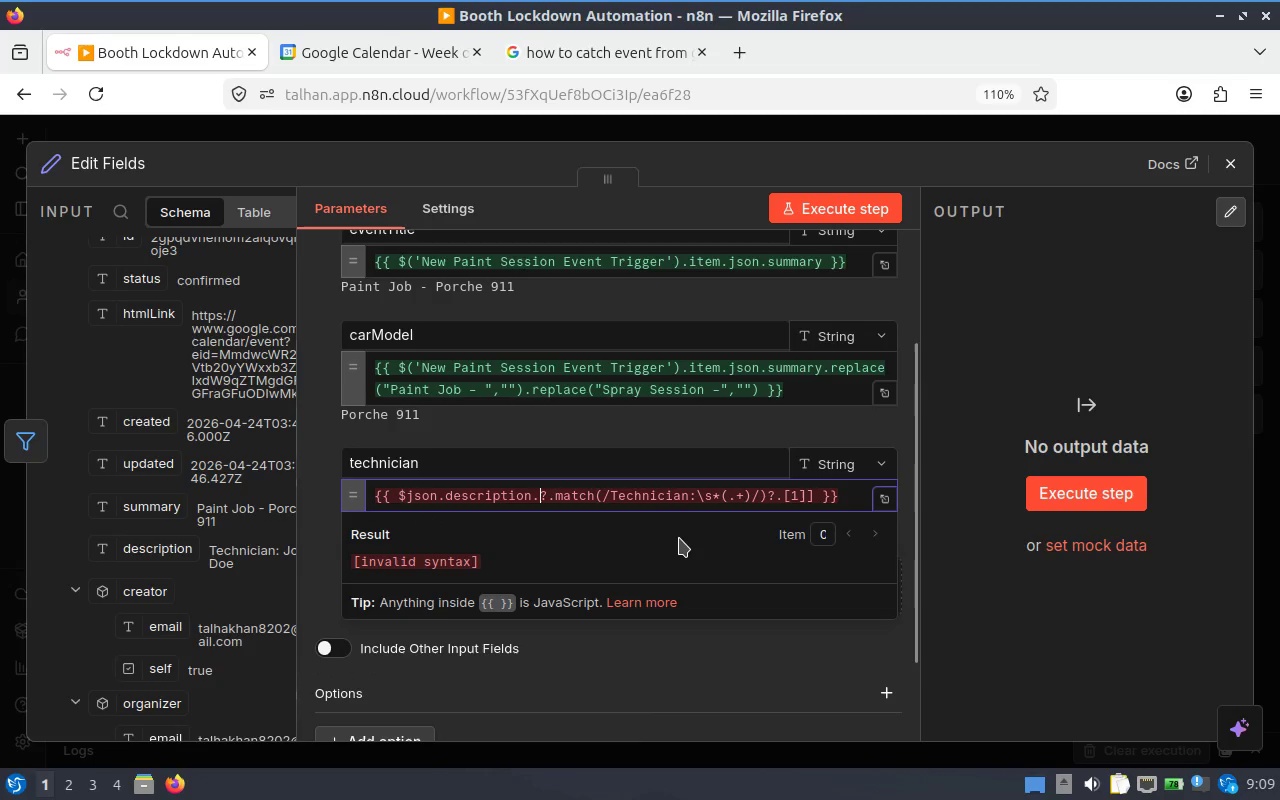 
key(Backspace)
 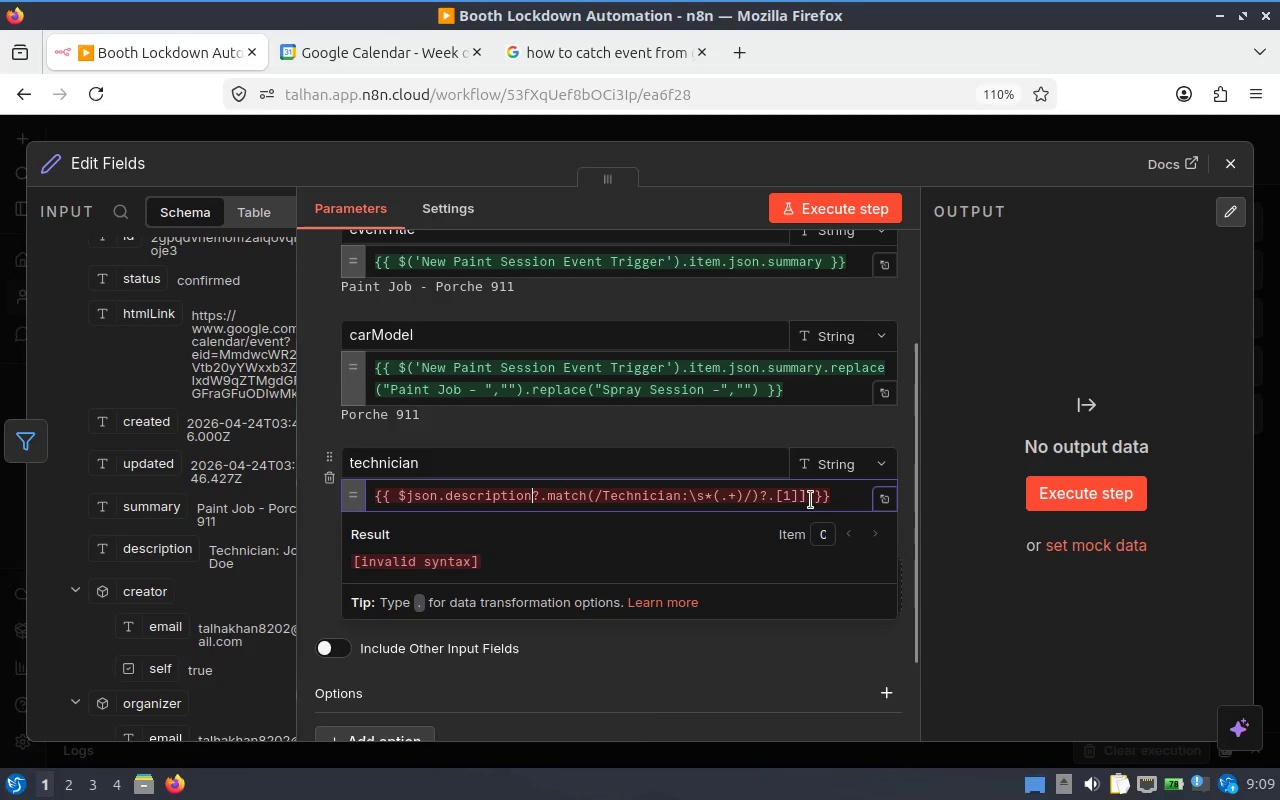 
left_click([808, 500])
 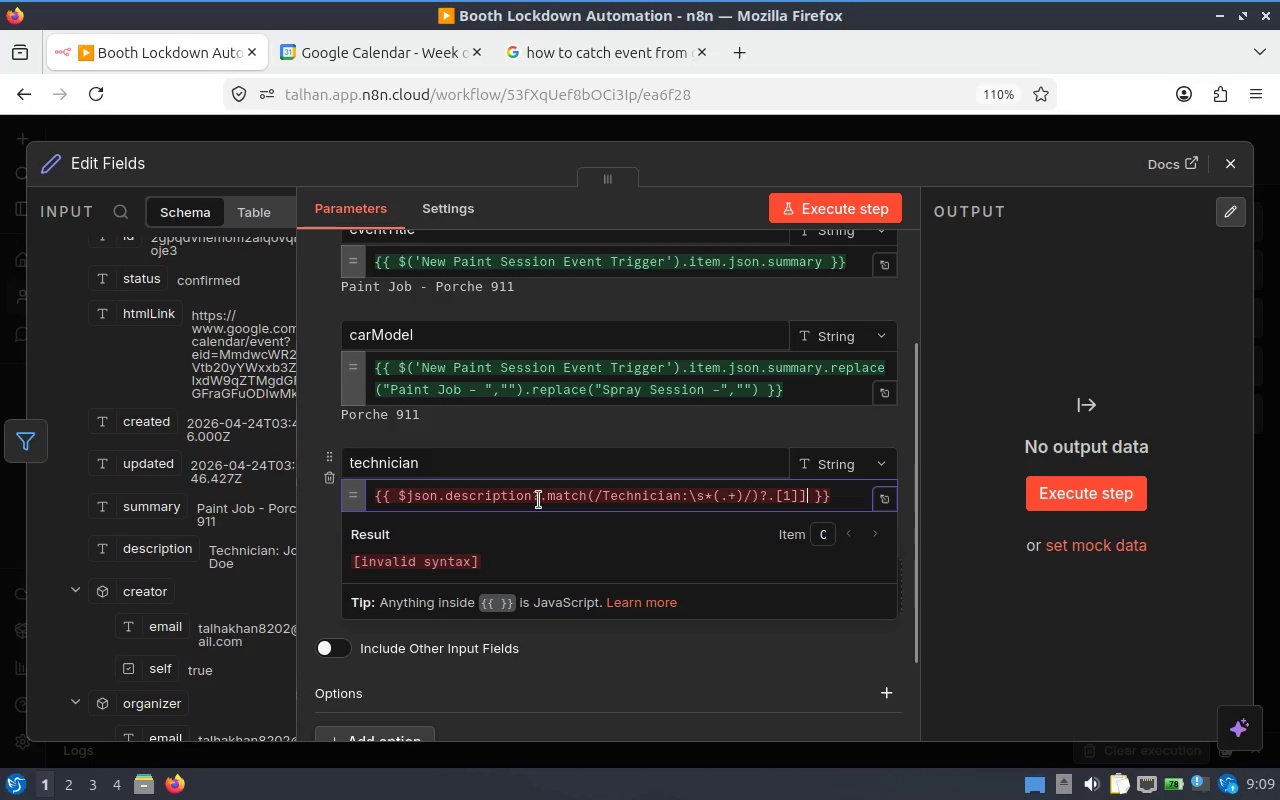 
left_click([540, 500])
 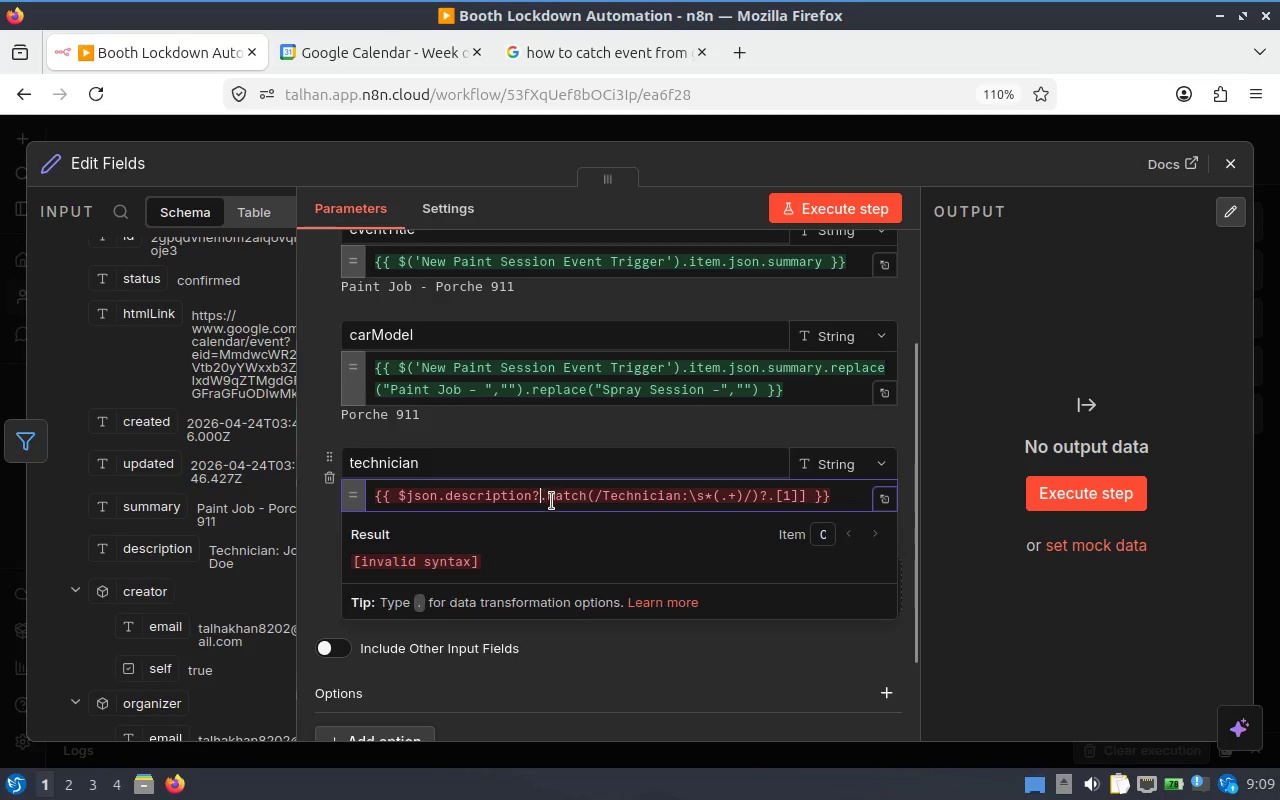 
key(Backspace)
 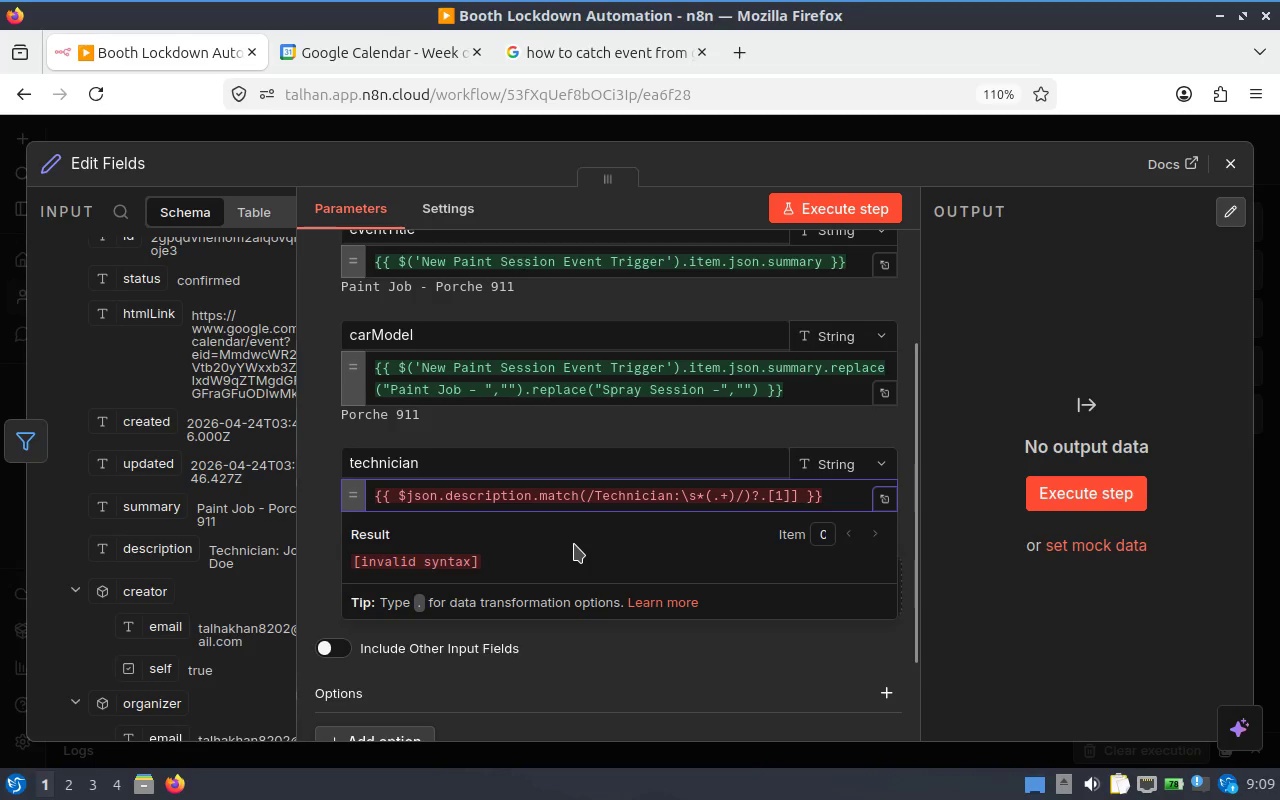 
key(Control+Shift+ArrowRight)
 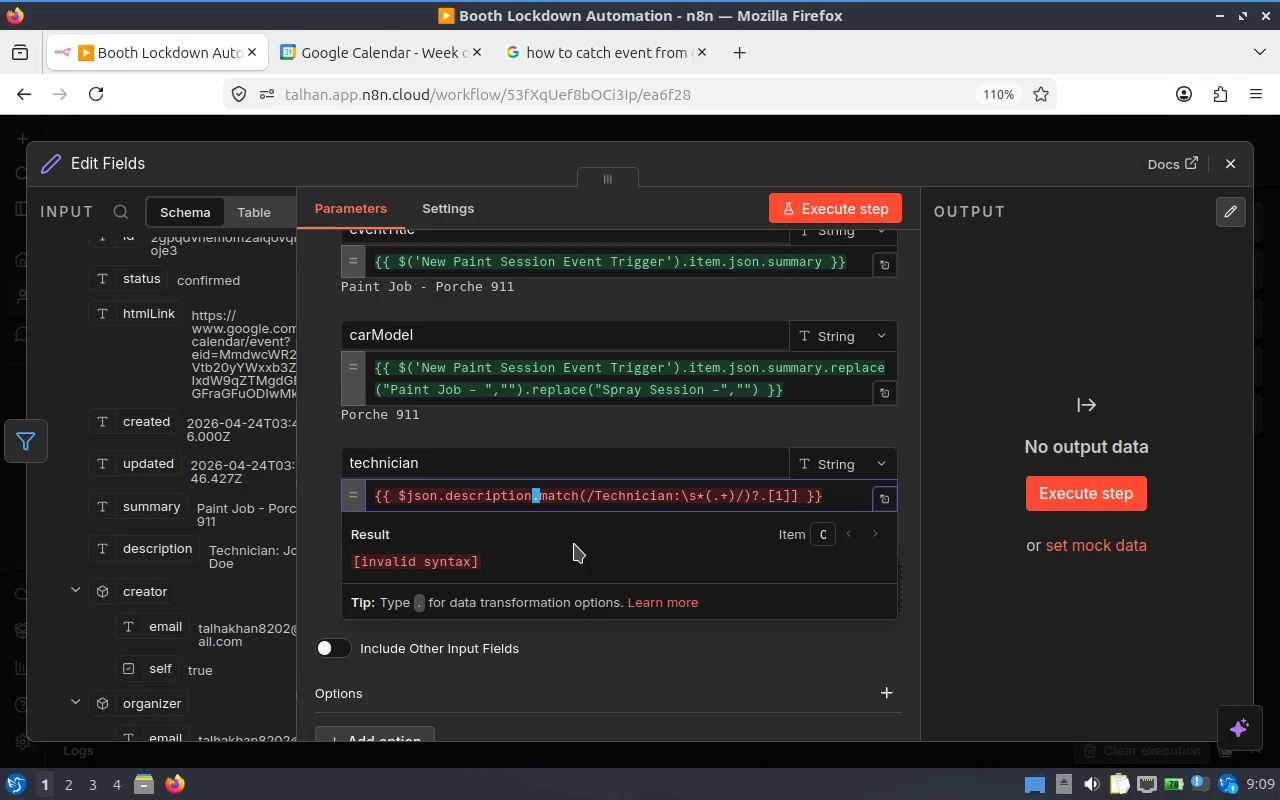 
key(Control+Shift+ArrowRight)
 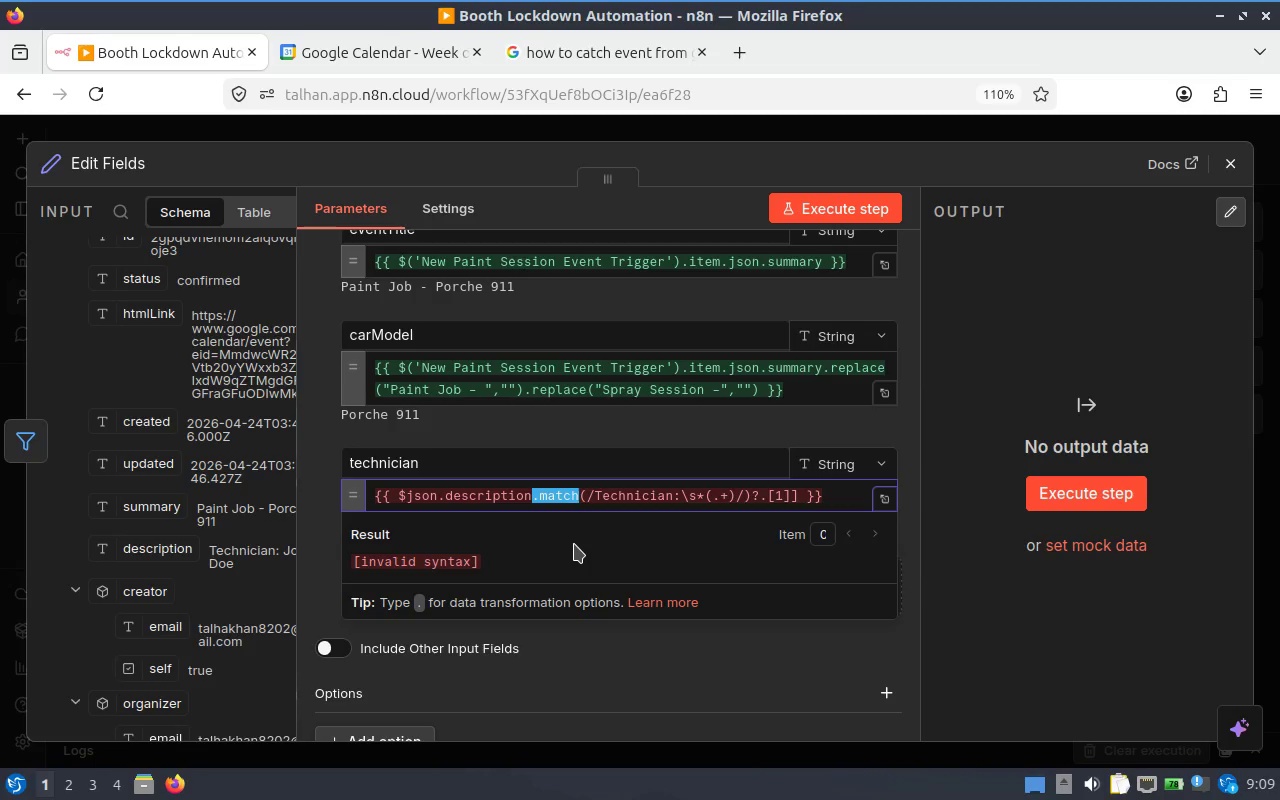 
key(Control+Shift+ArrowRight)
 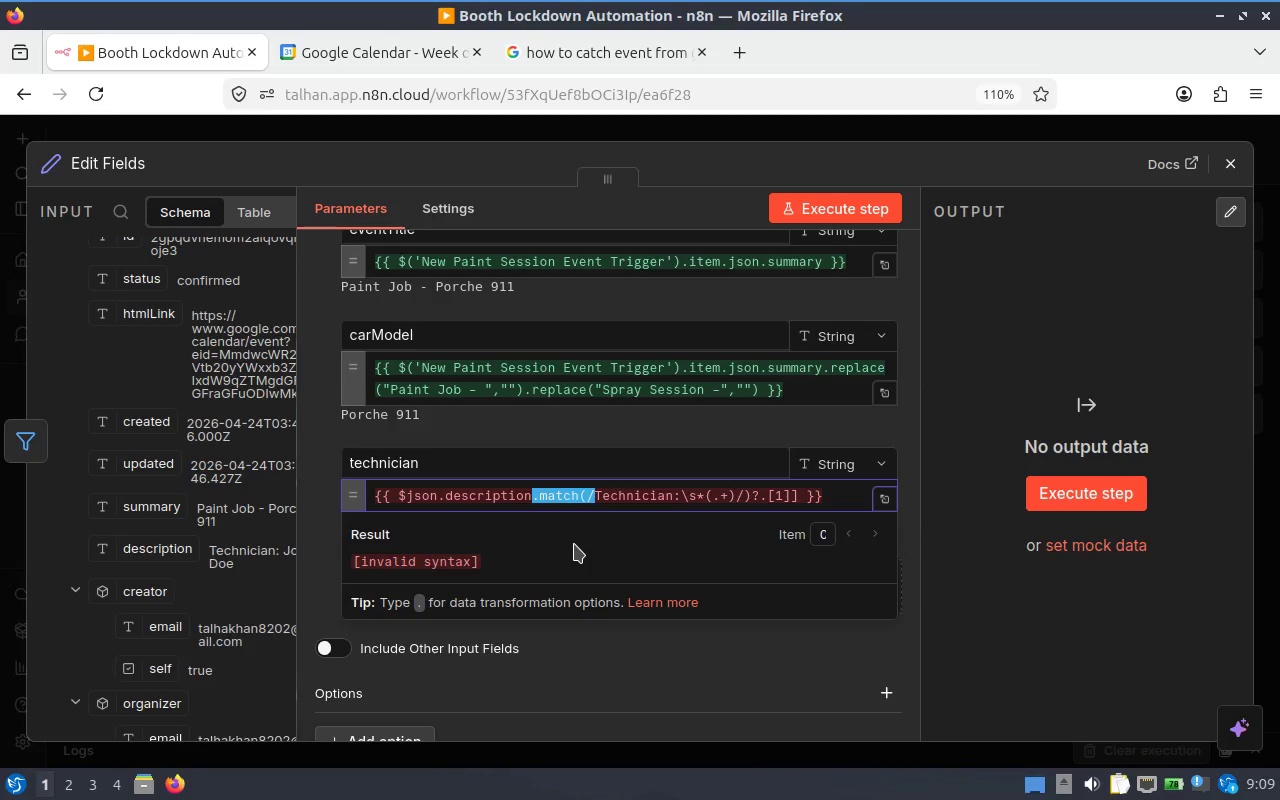 
key(Control+Shift+ArrowRight)
 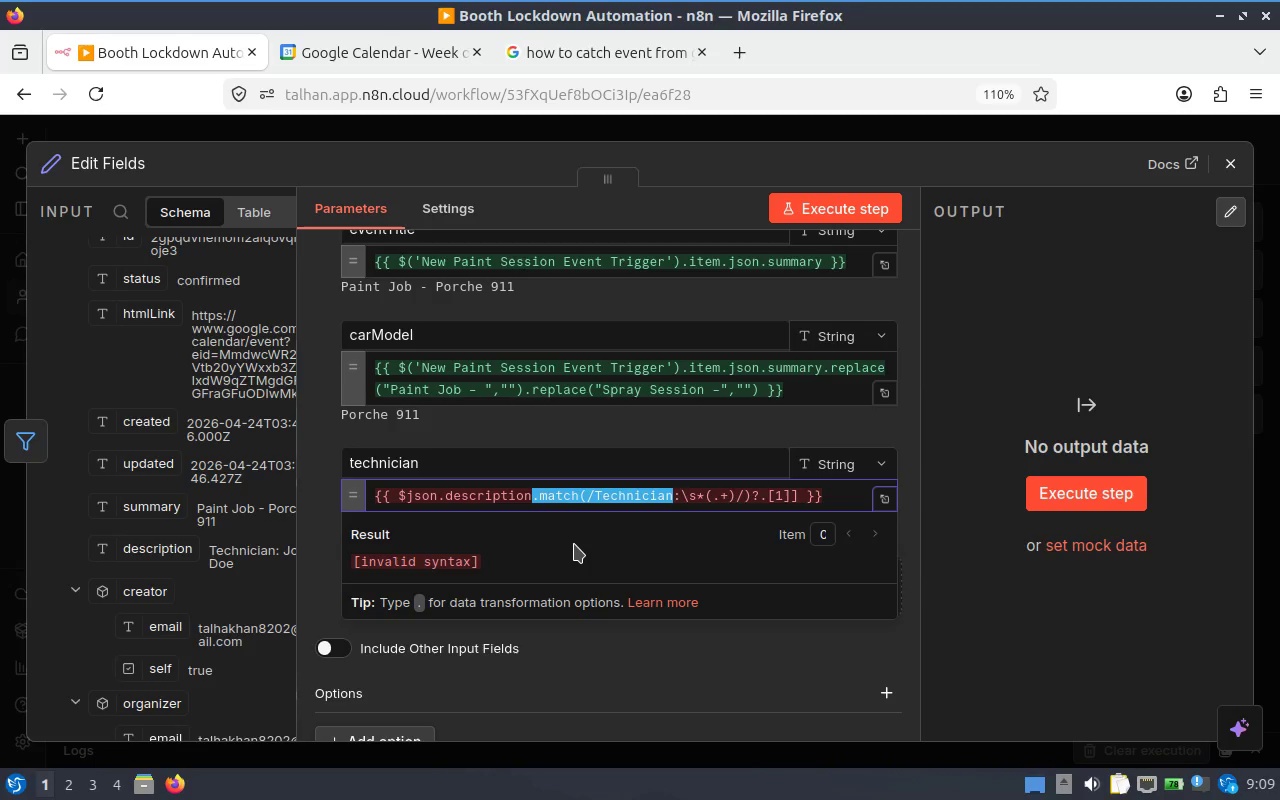 
key(Control+Shift+ArrowRight)
 